 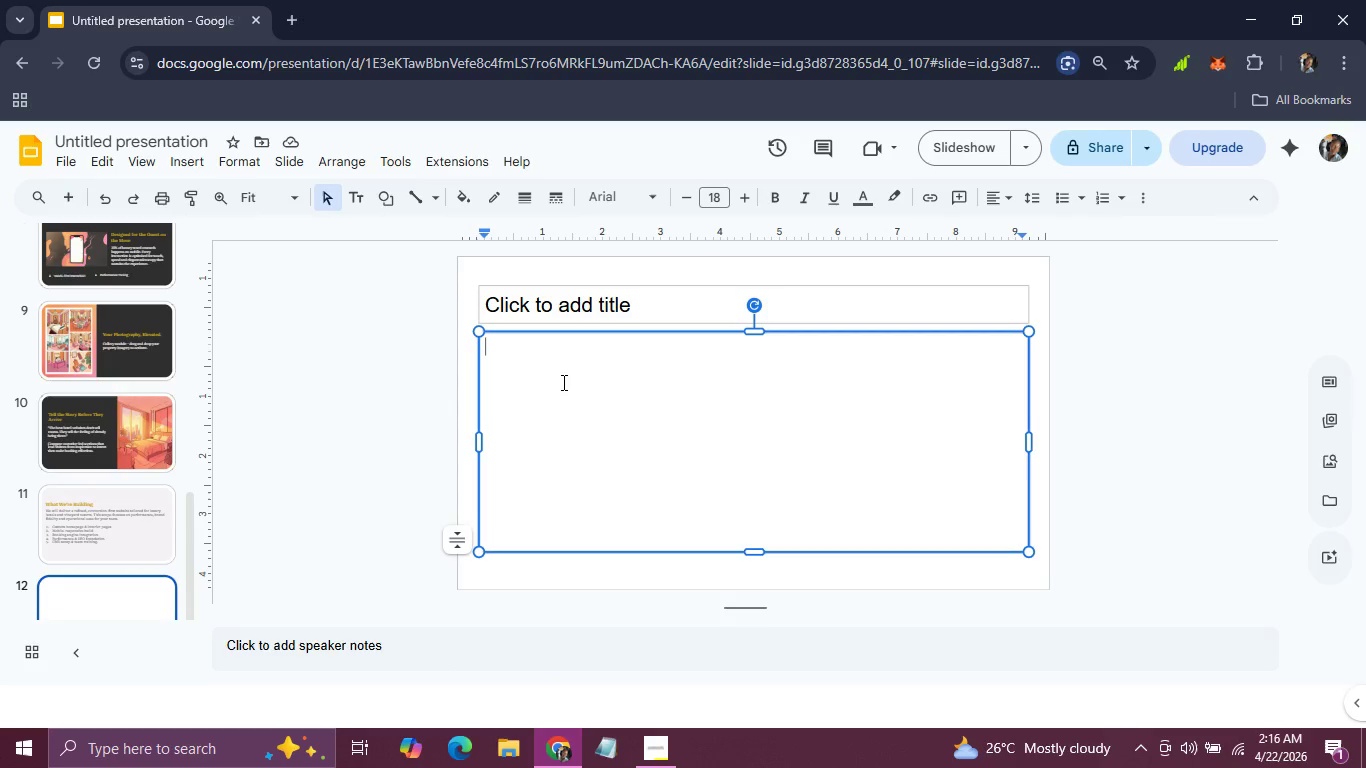 
key(CapsLock)
 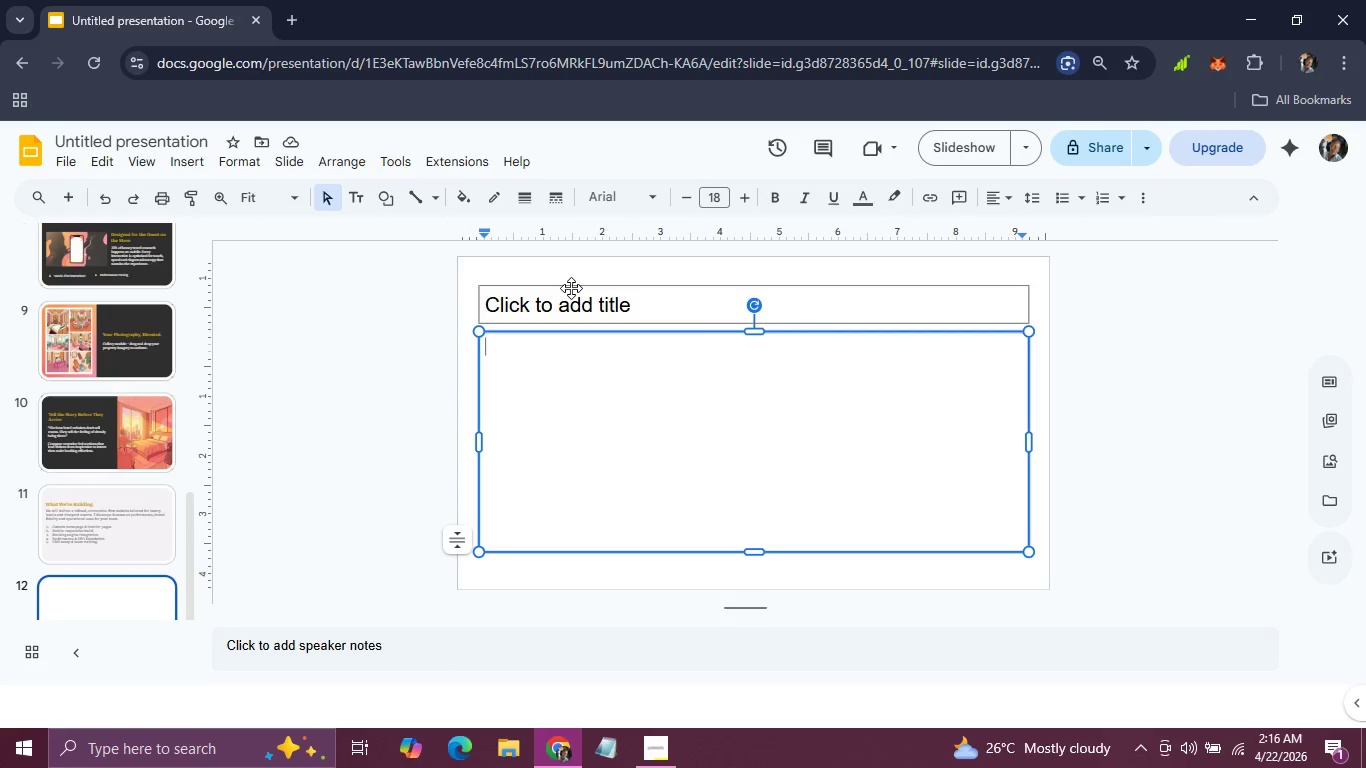 
hold_key(key=ShiftLeft, duration=1.52)
left_click([571, 287])
 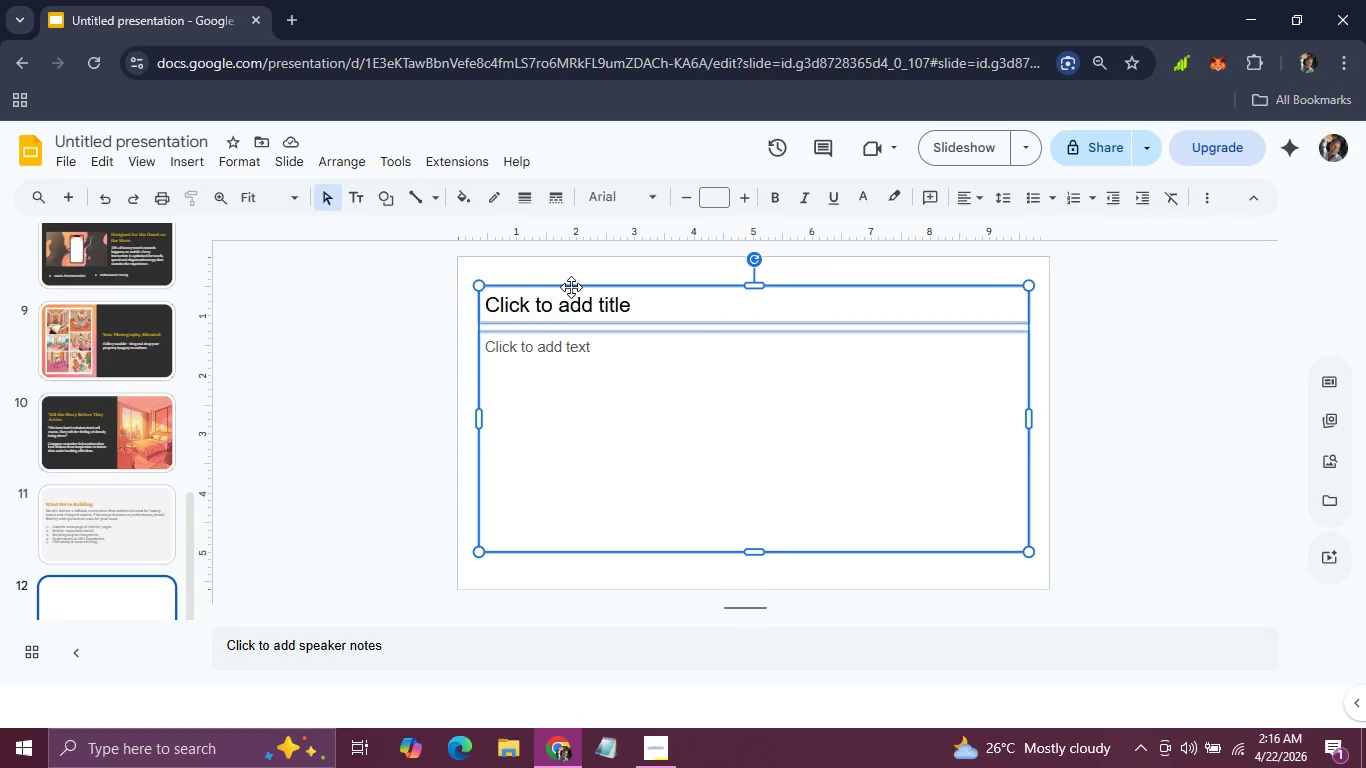 
key(Shift+ShiftLeft)
 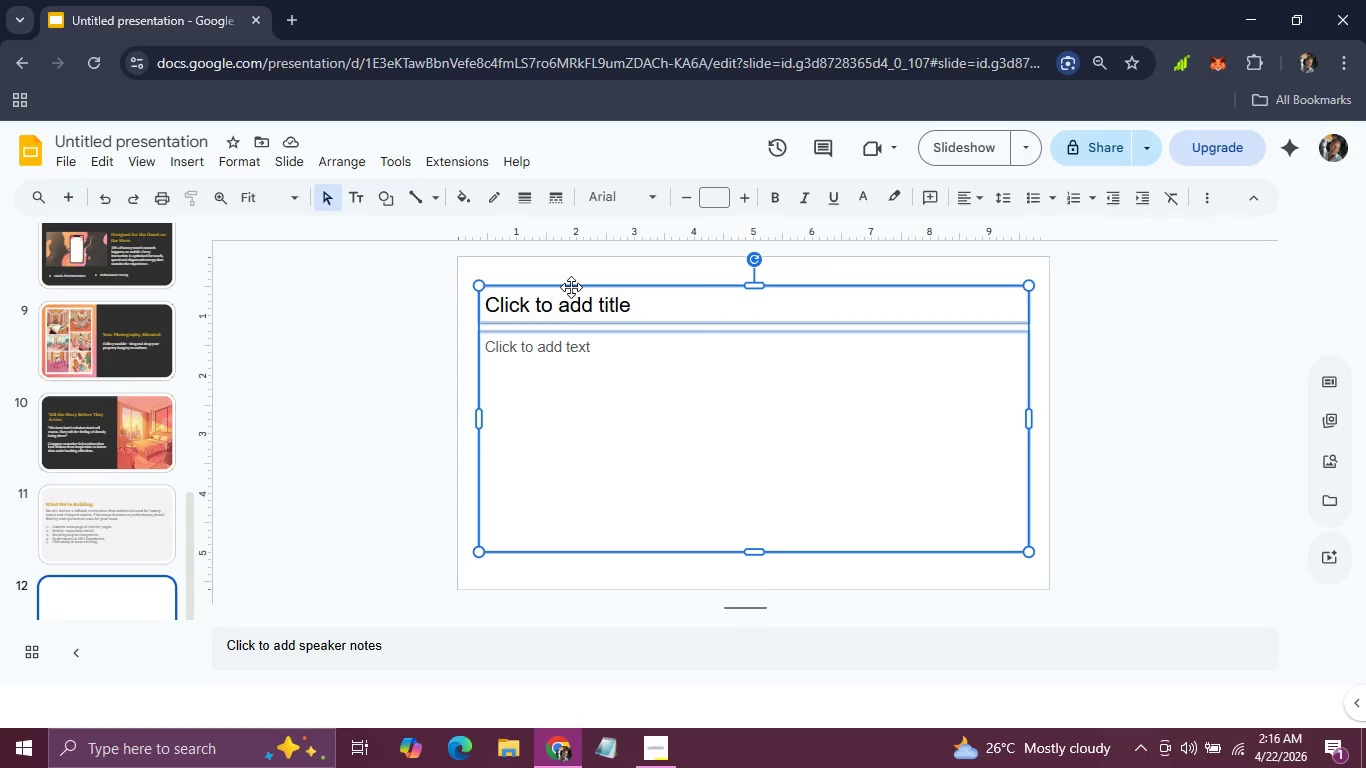 
key(Shift+ShiftLeft)
 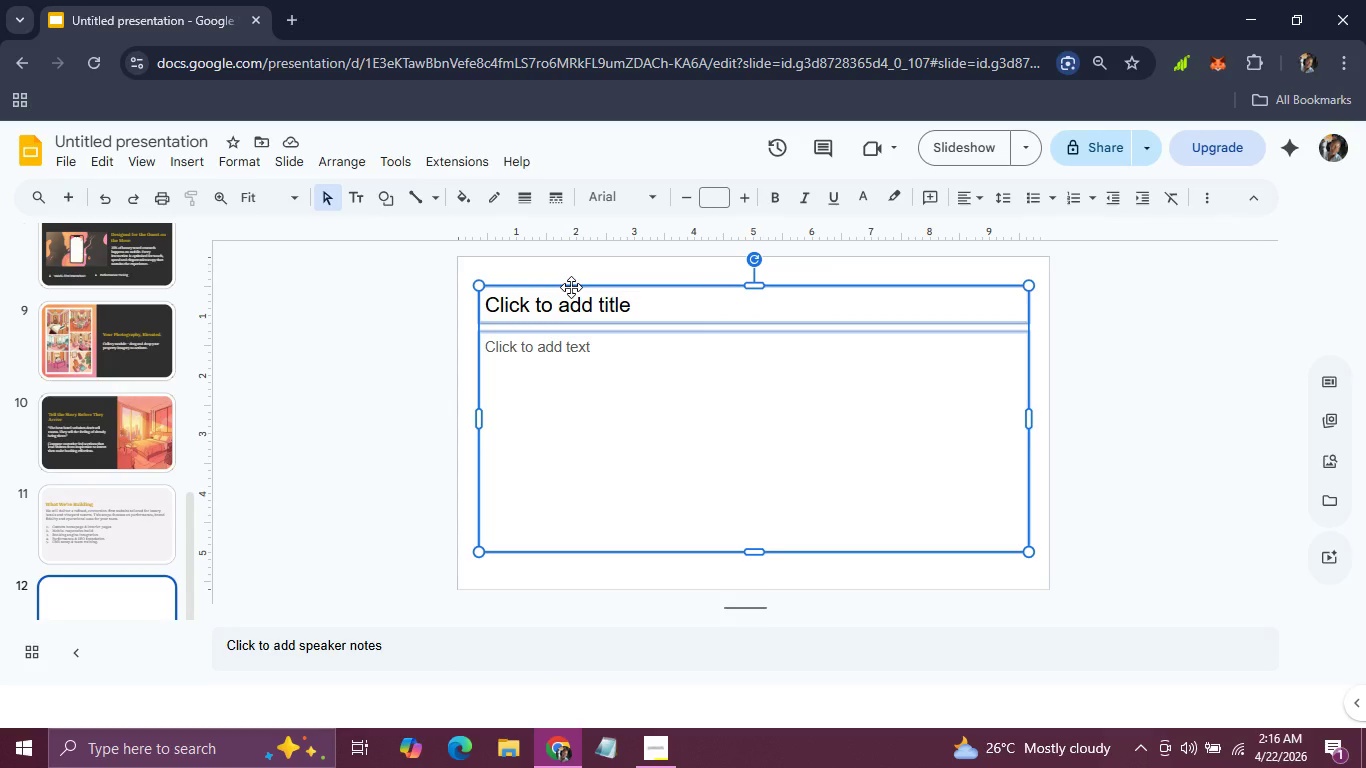 
key(Shift+ShiftLeft)
 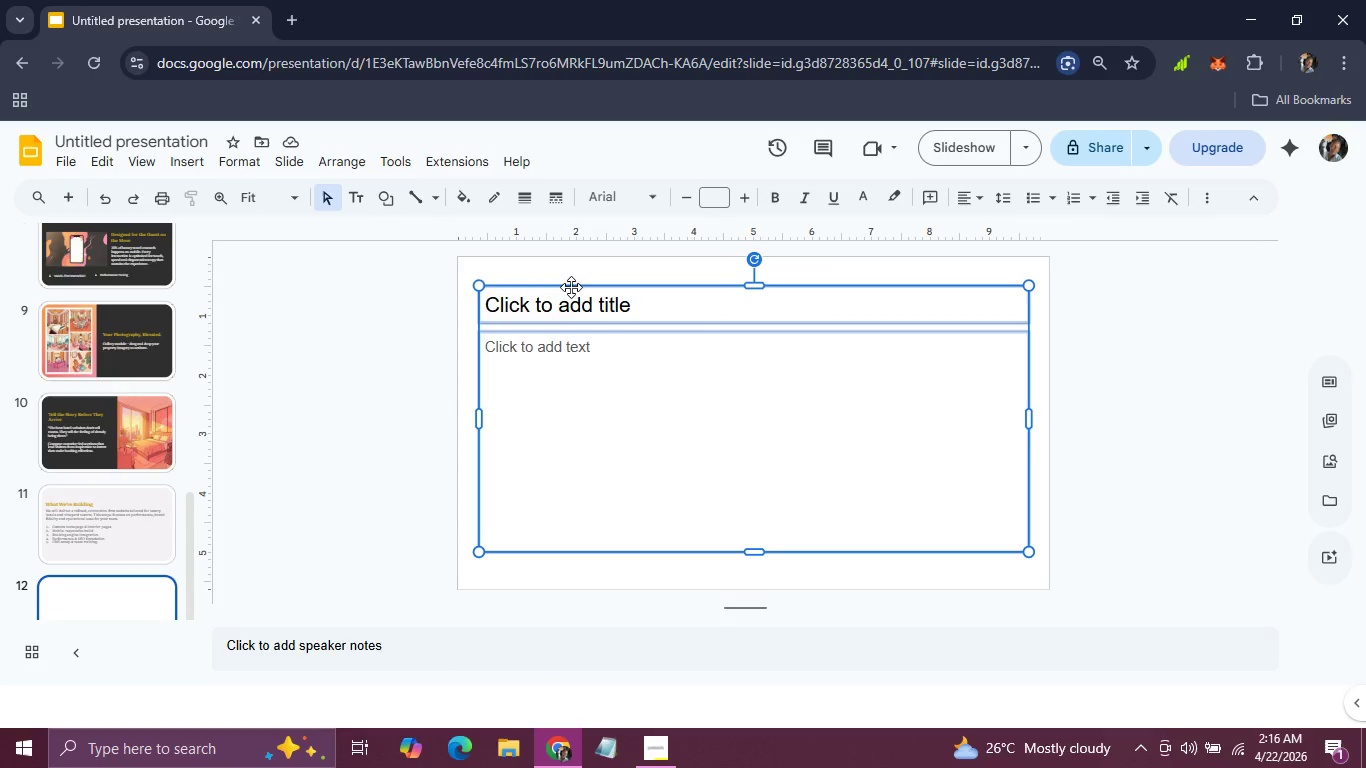 
key(Shift+ShiftLeft)
 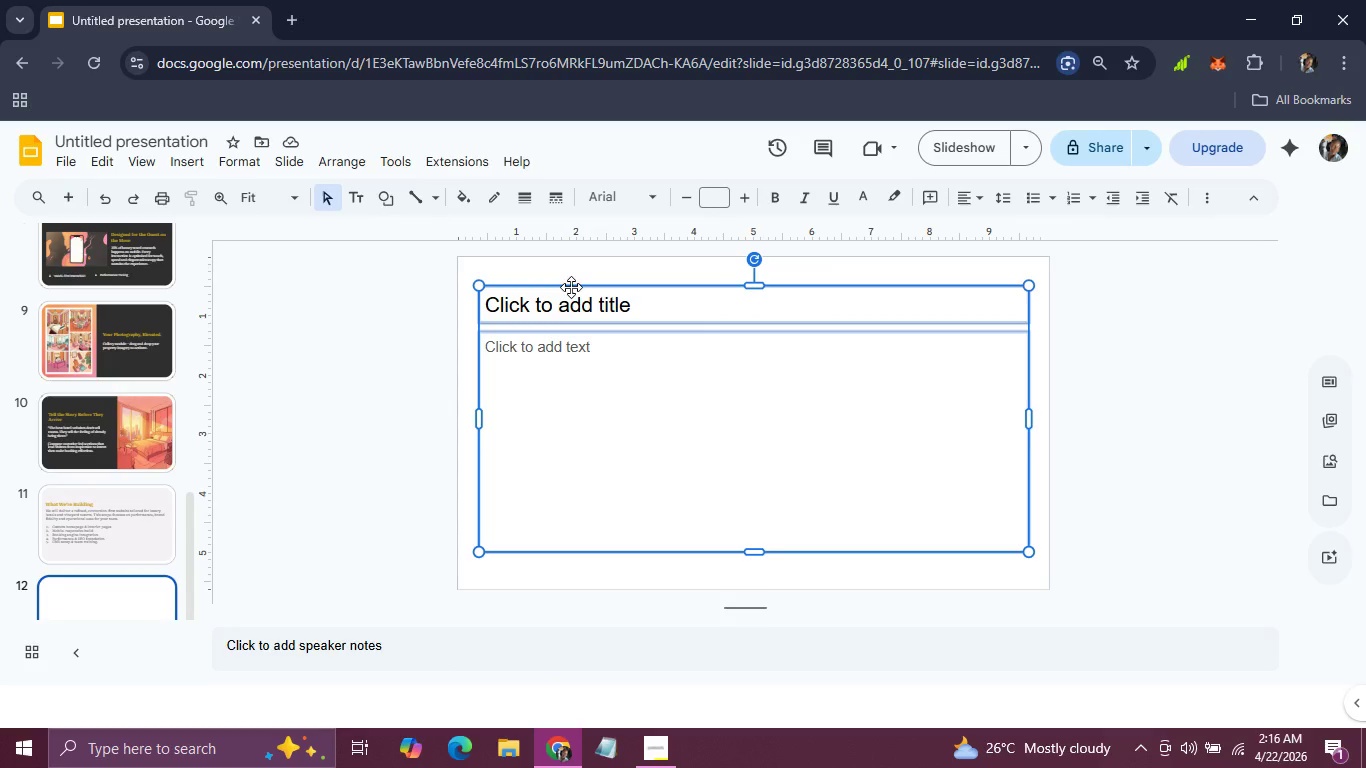 
key(Shift+ShiftLeft)
 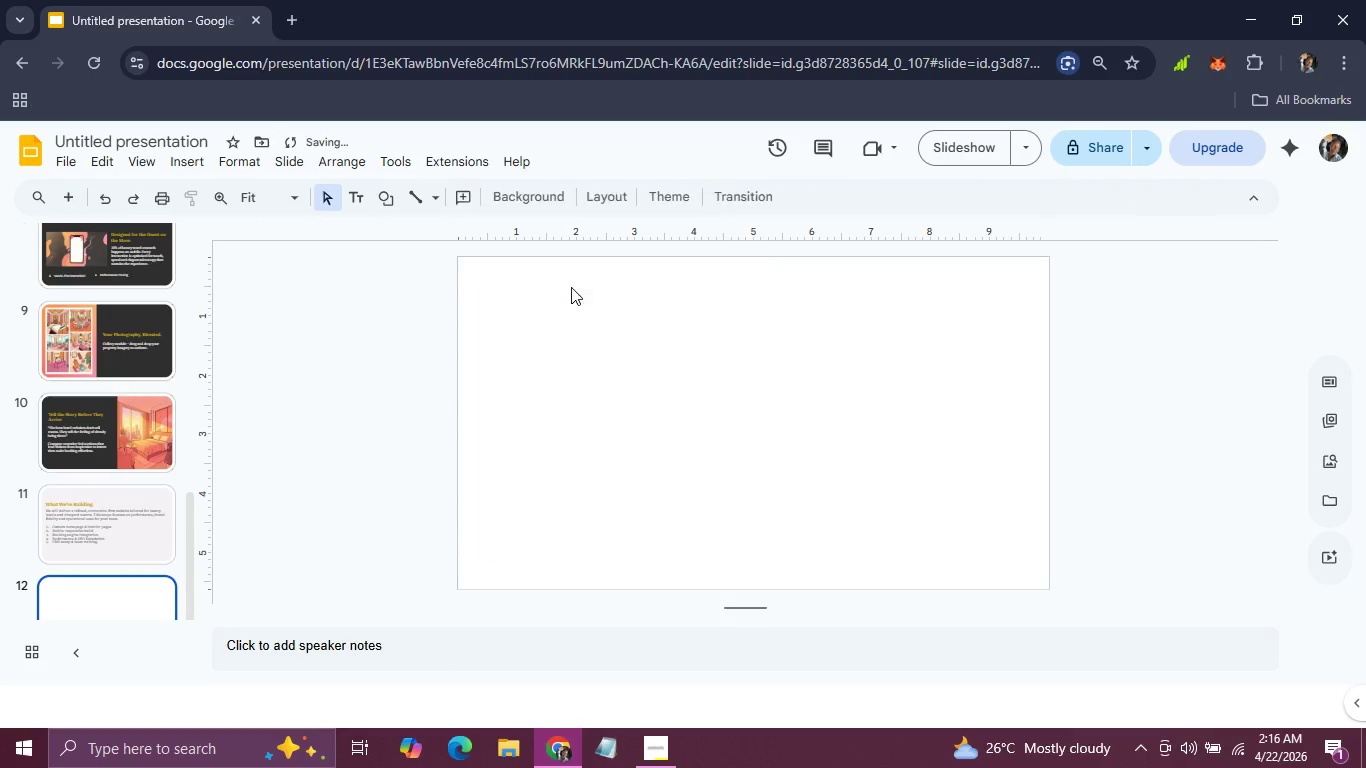 
key(Backspace)
 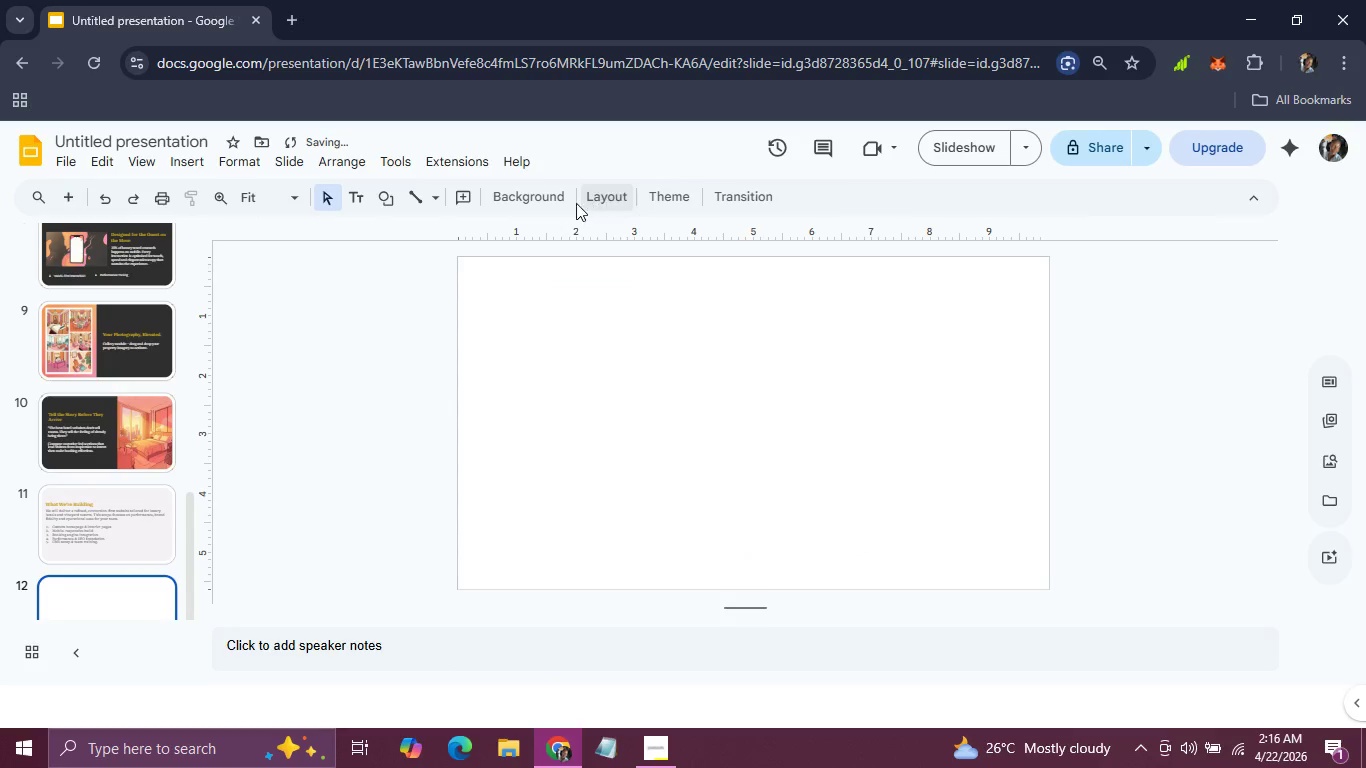 
left_click([537, 204])
 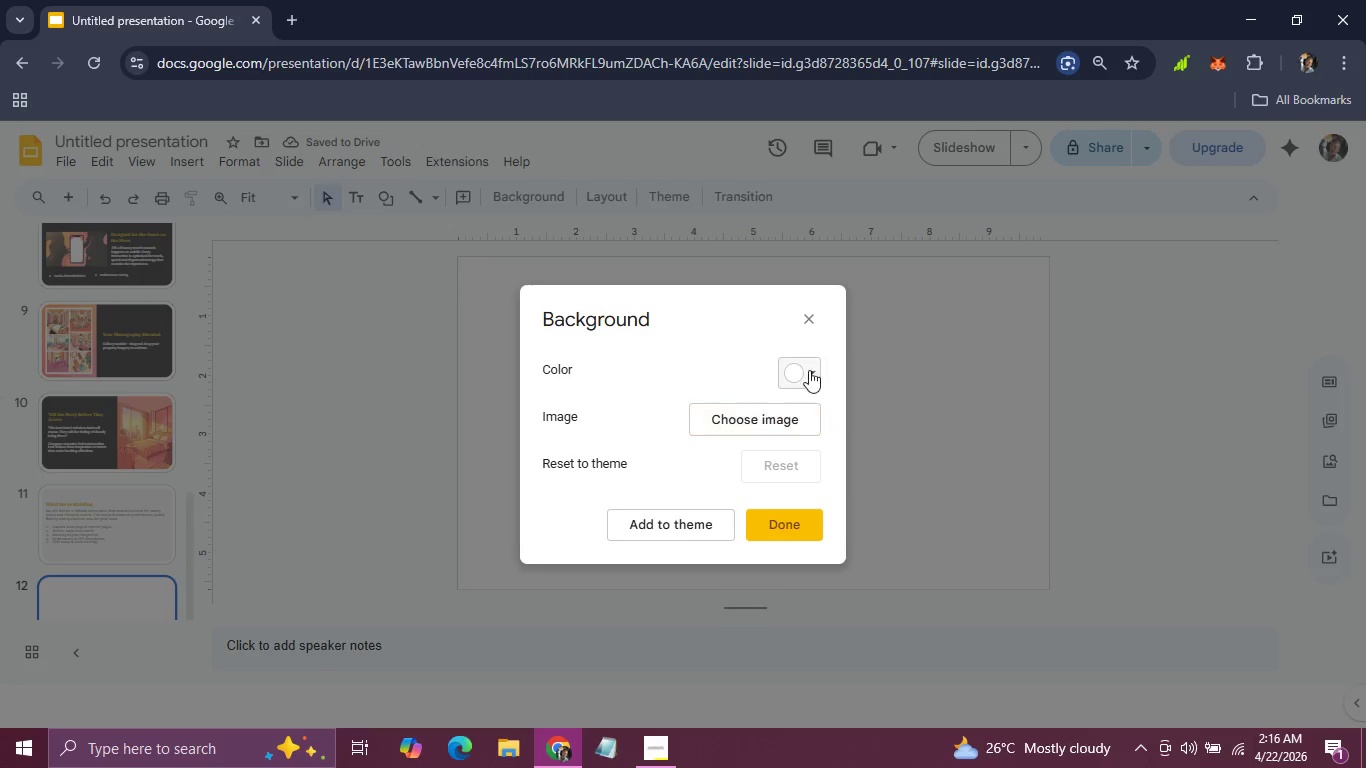 
left_click([817, 362])
 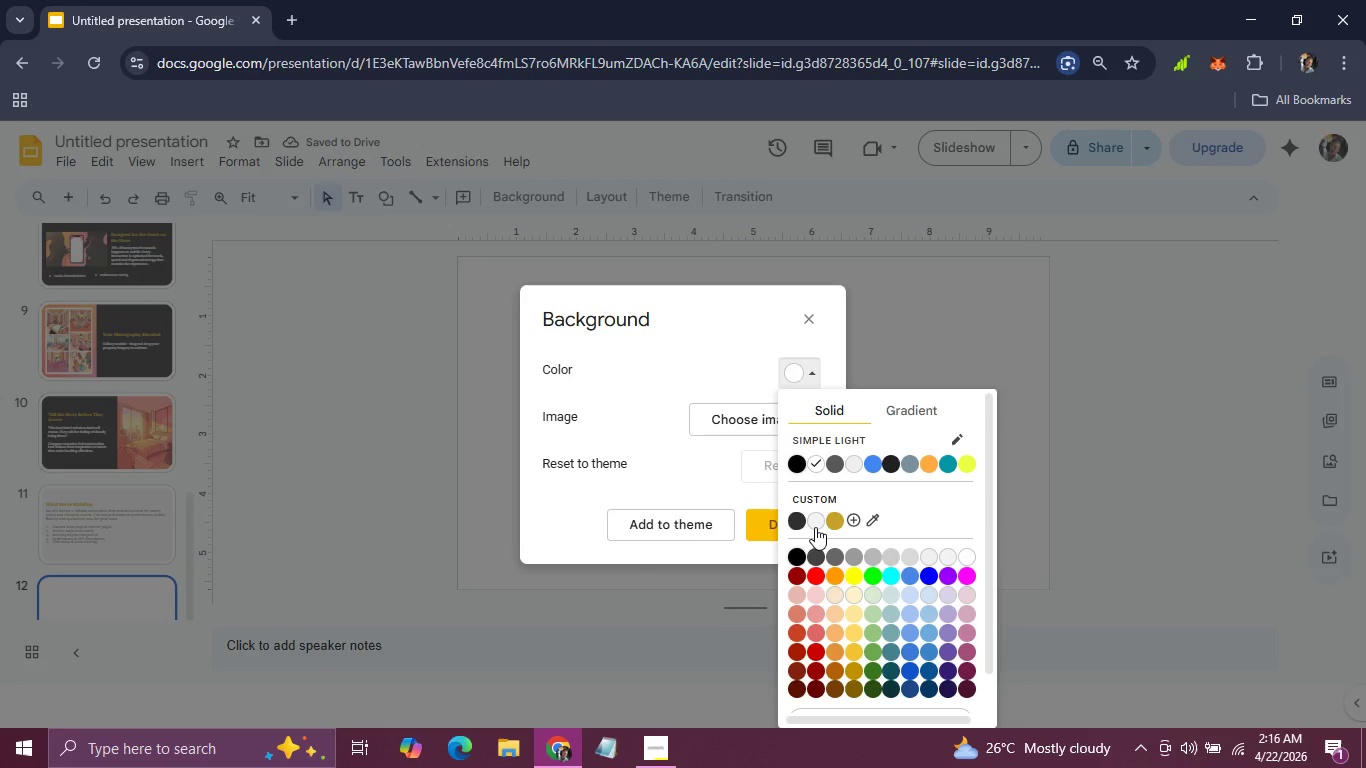 
left_click([814, 527])
 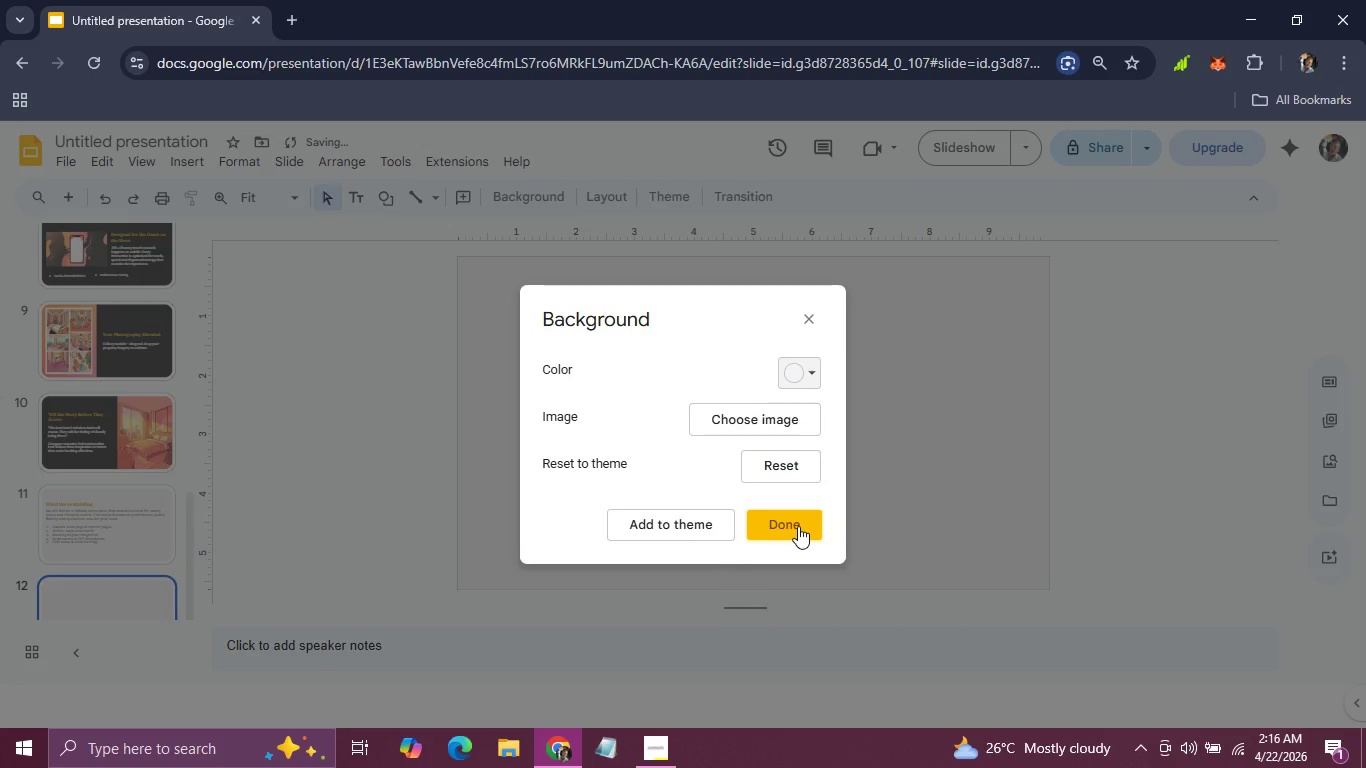 
left_click([798, 526])
 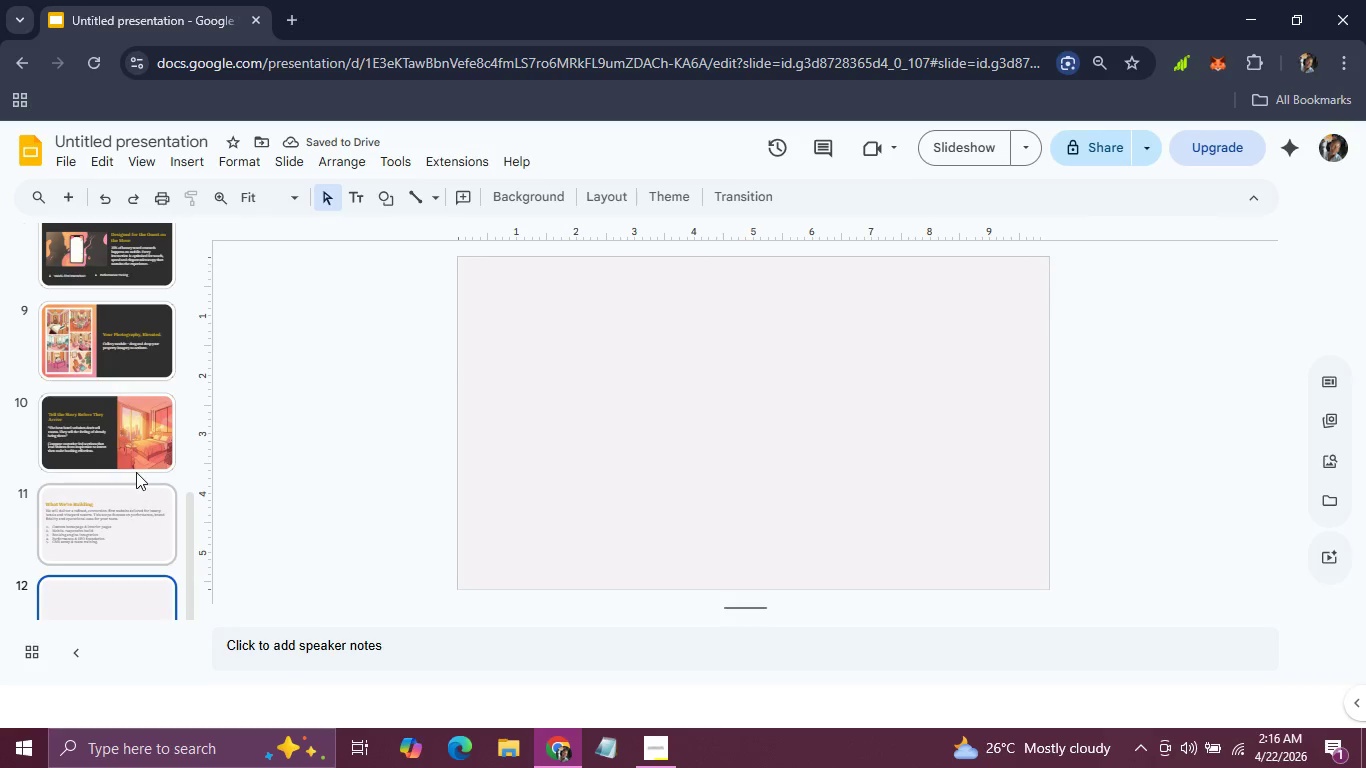 
double_click([136, 472])
 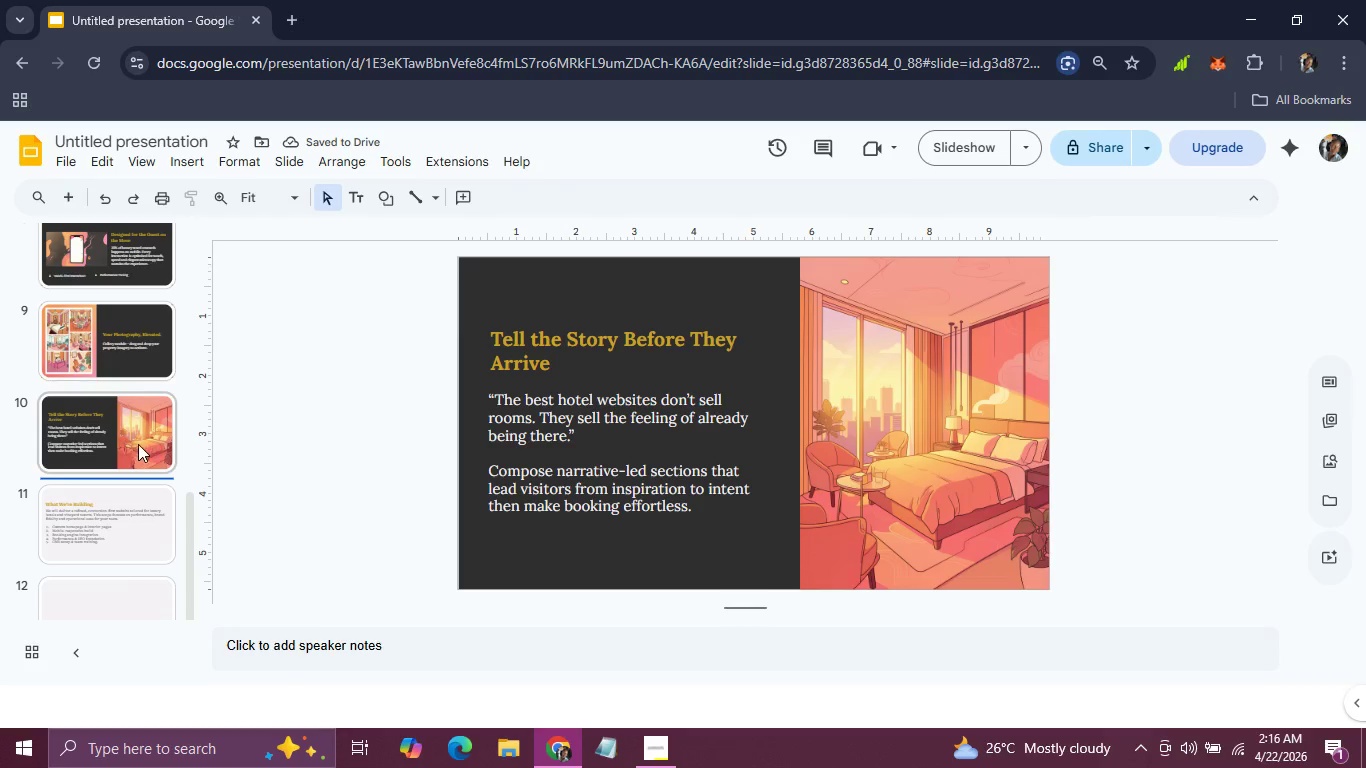 
left_click([138, 444])
 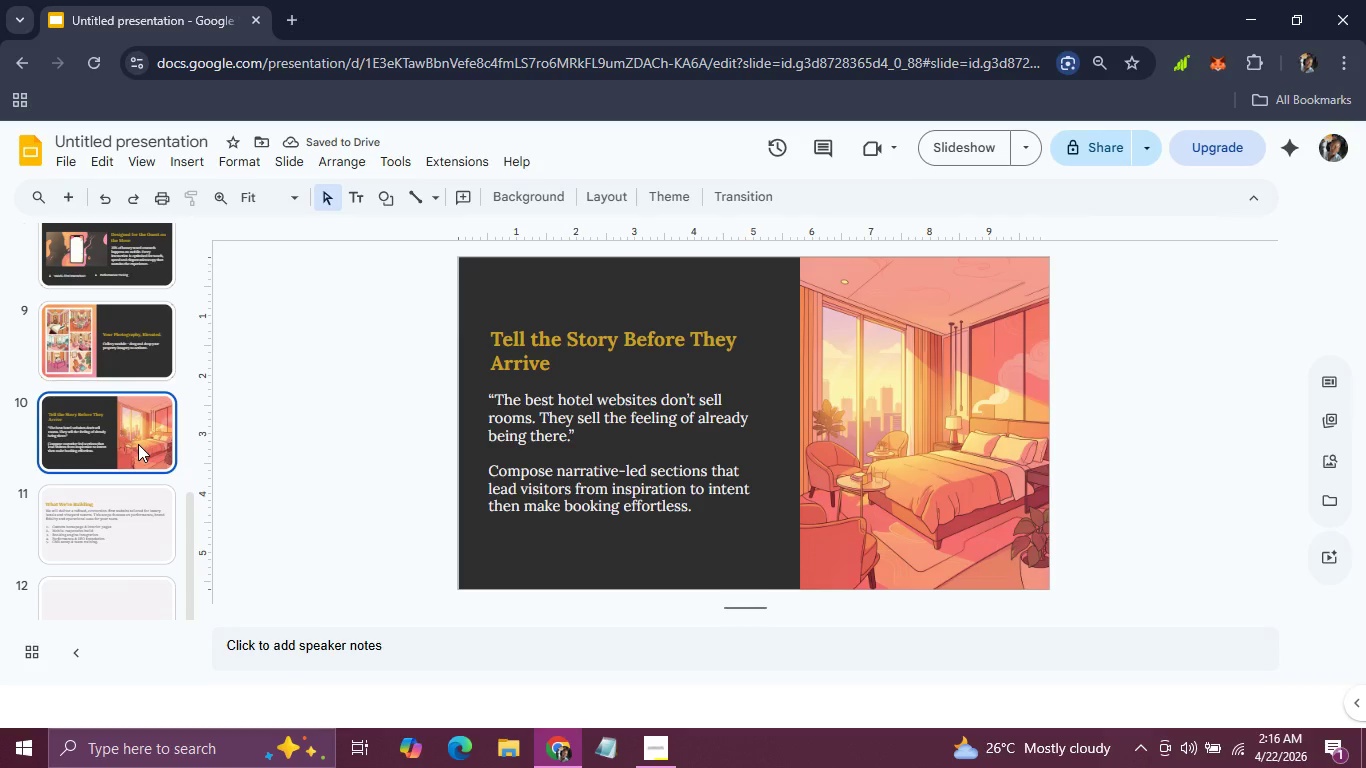 
left_click([138, 444])
 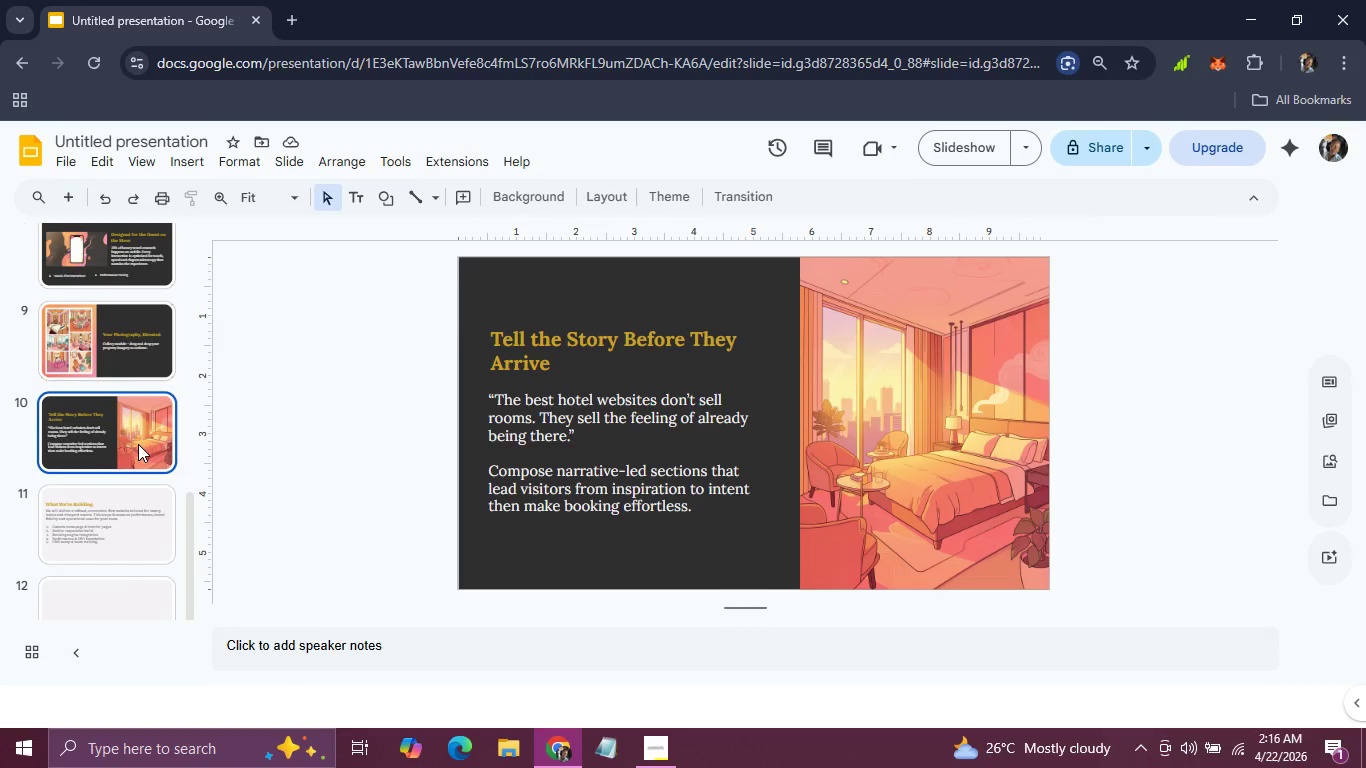 
key(ArrowRight)
 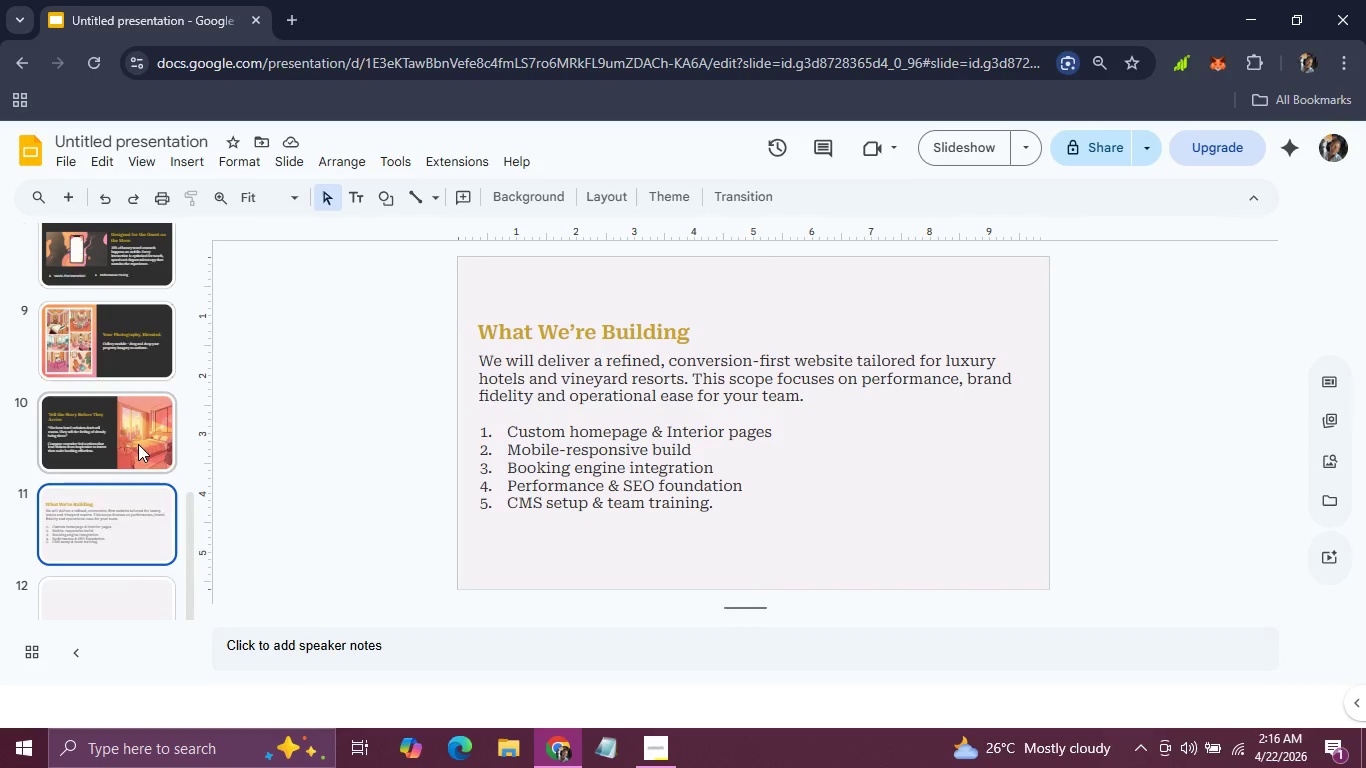 
key(ArrowLeft)
 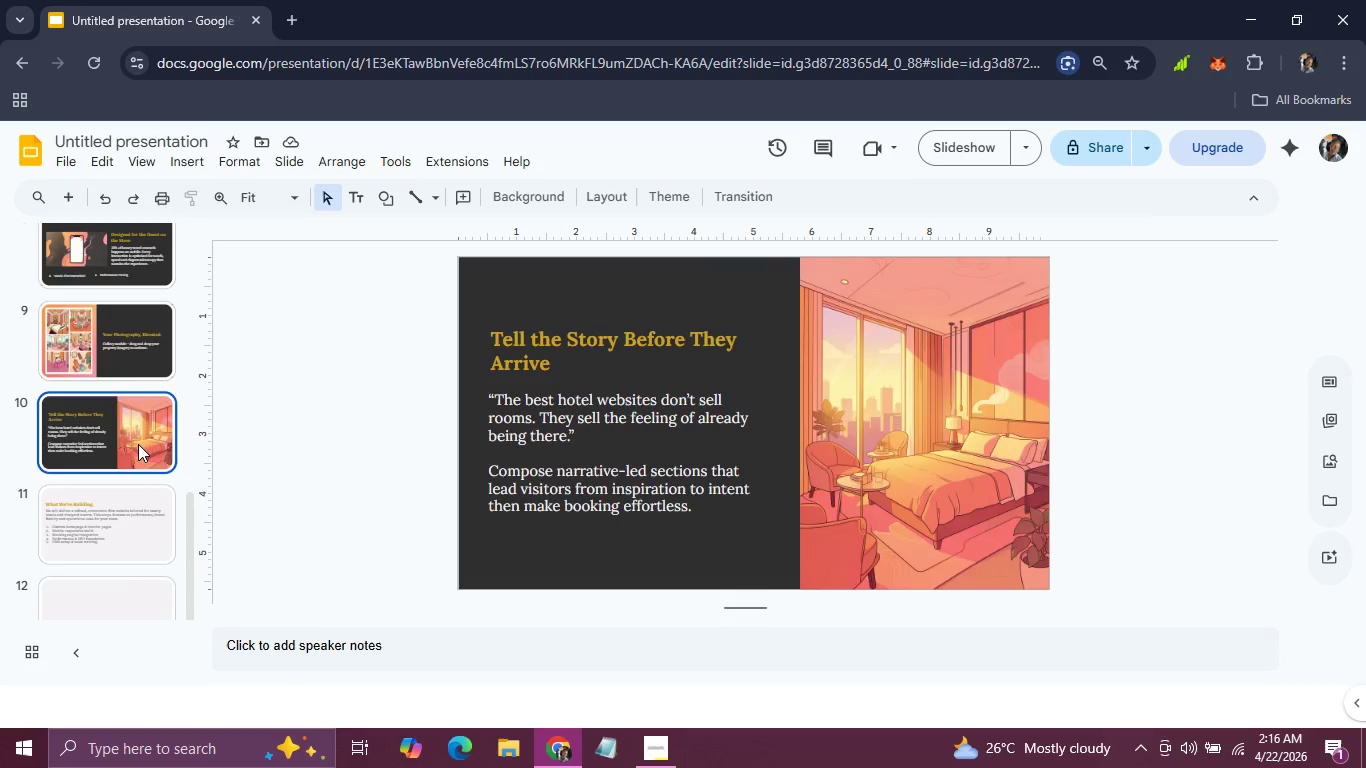 
key(ArrowRight)
 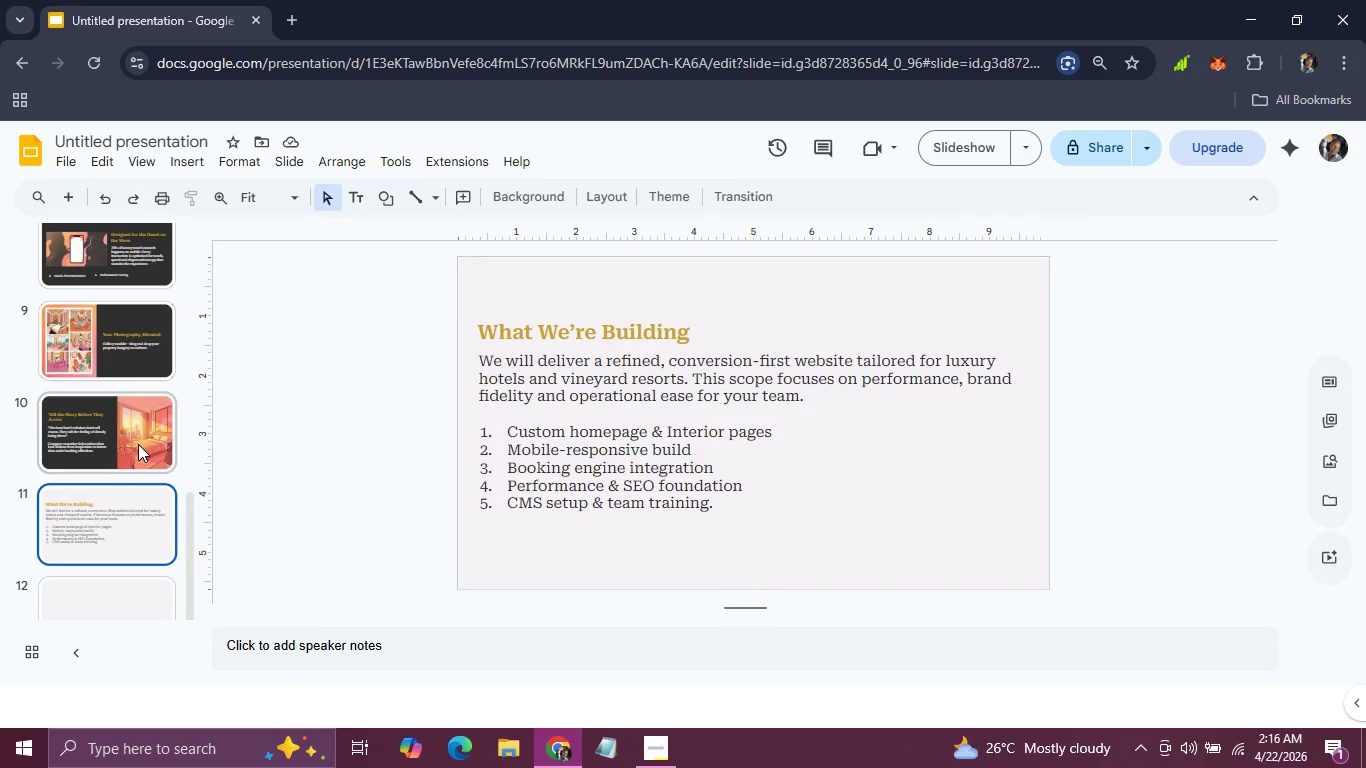 
key(ArrowRight)
 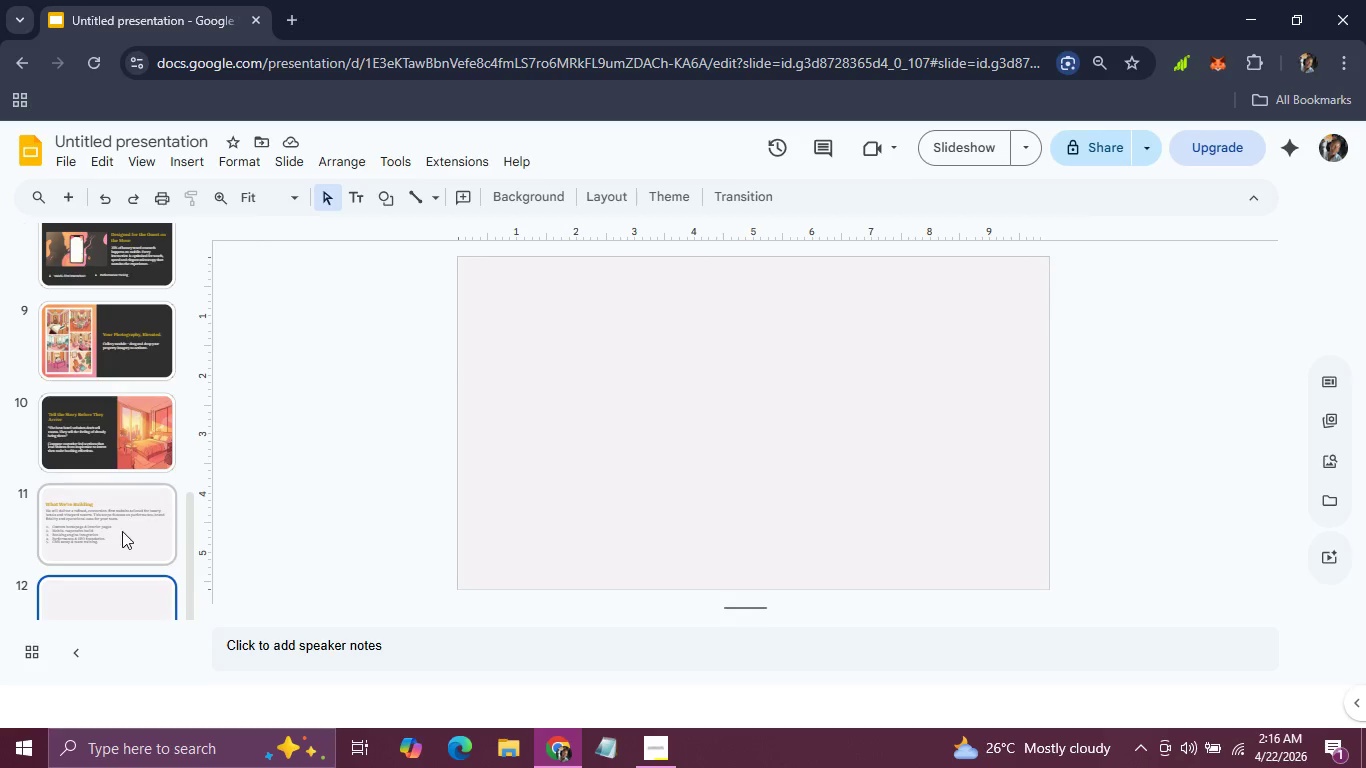 
left_click([117, 536])
 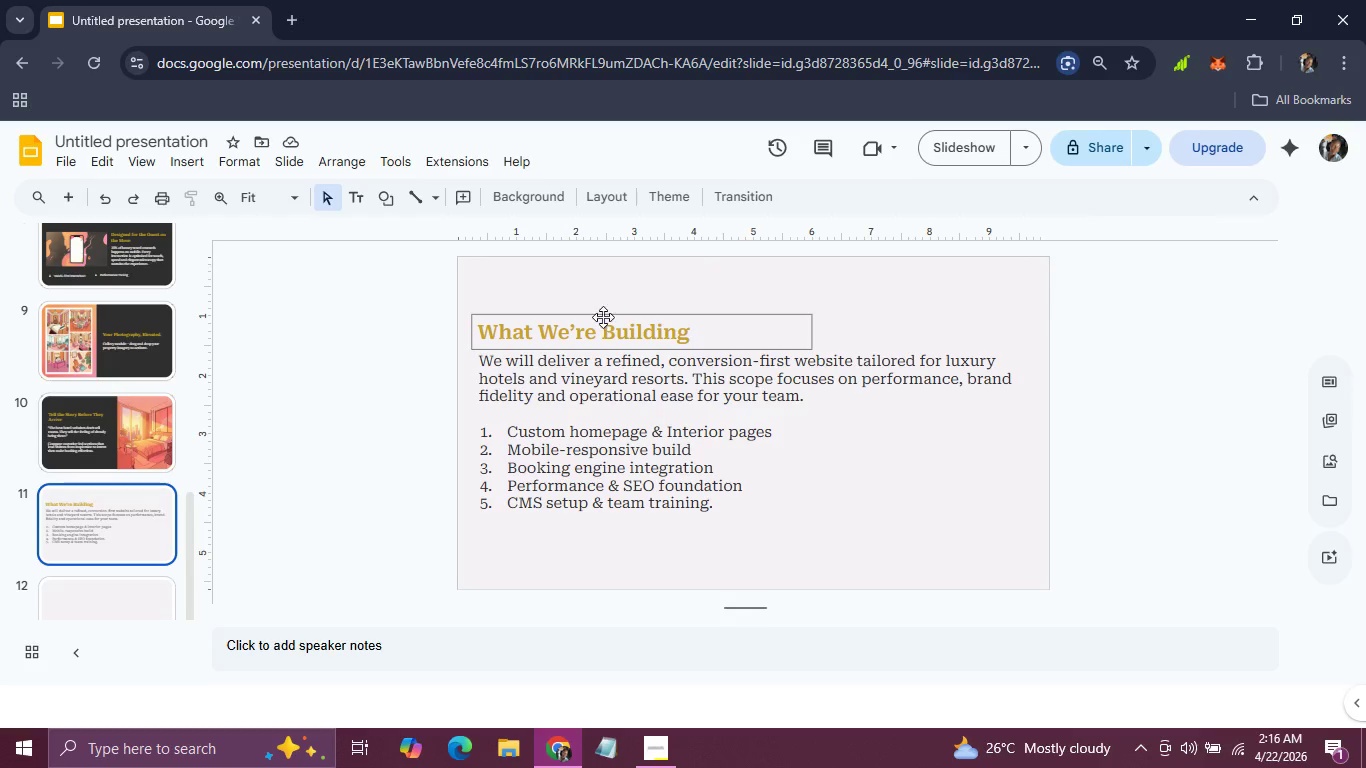 
left_click([603, 317])
 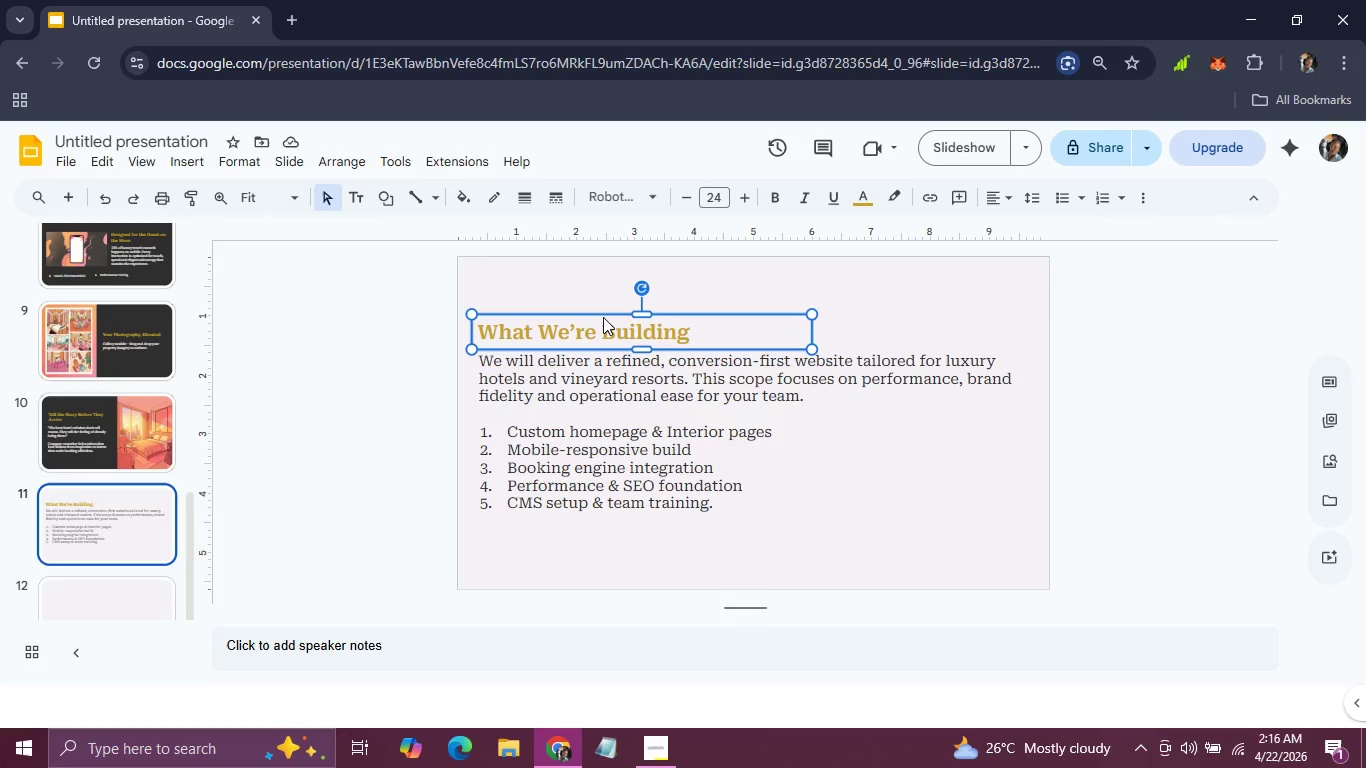 
key(Control+C)
 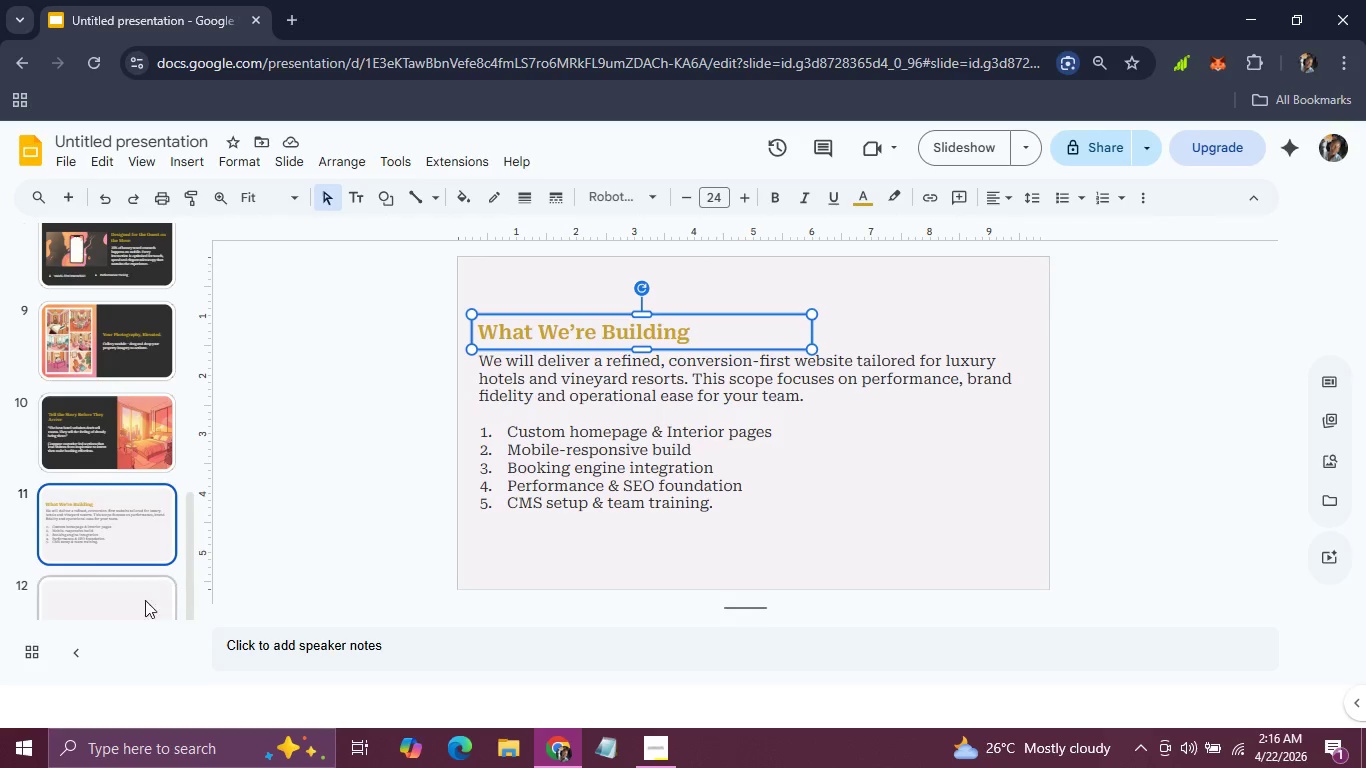 
left_click([127, 606])
 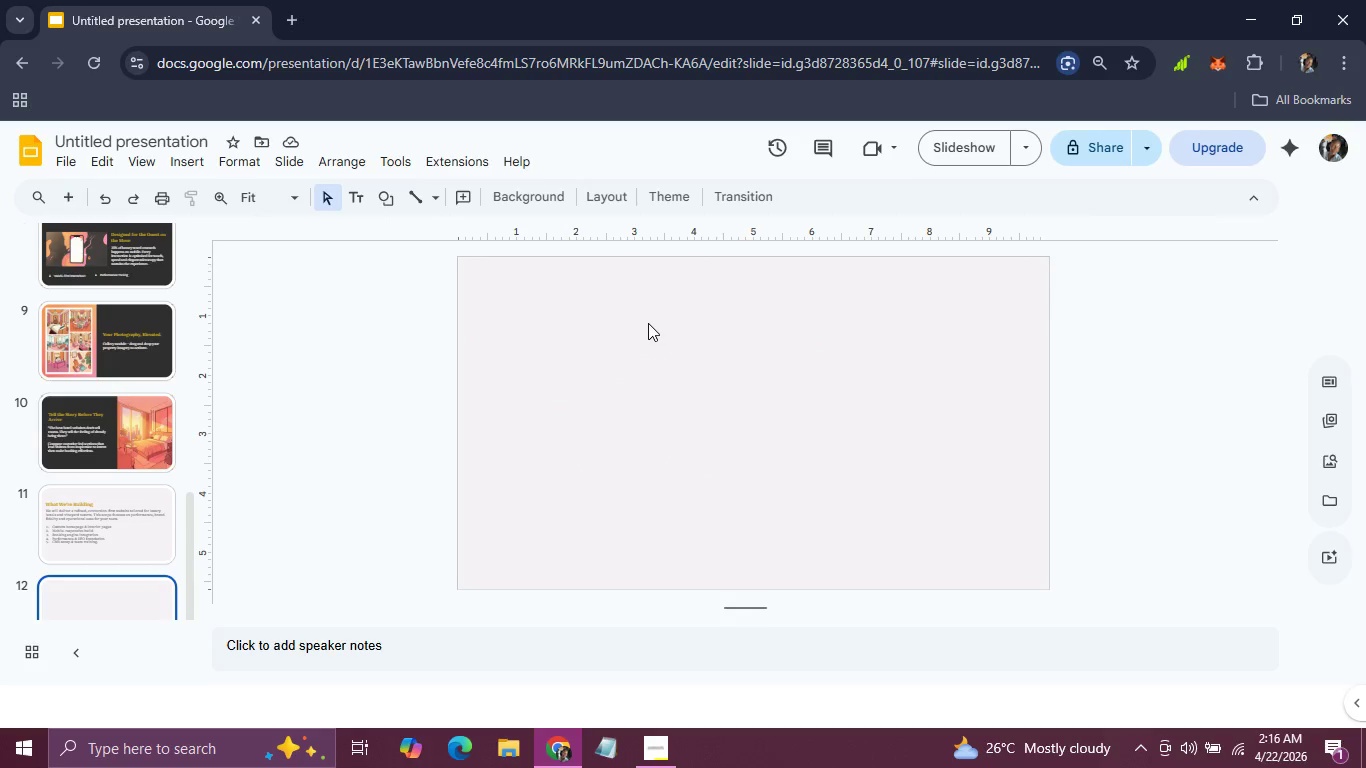 
key(Control+V)
 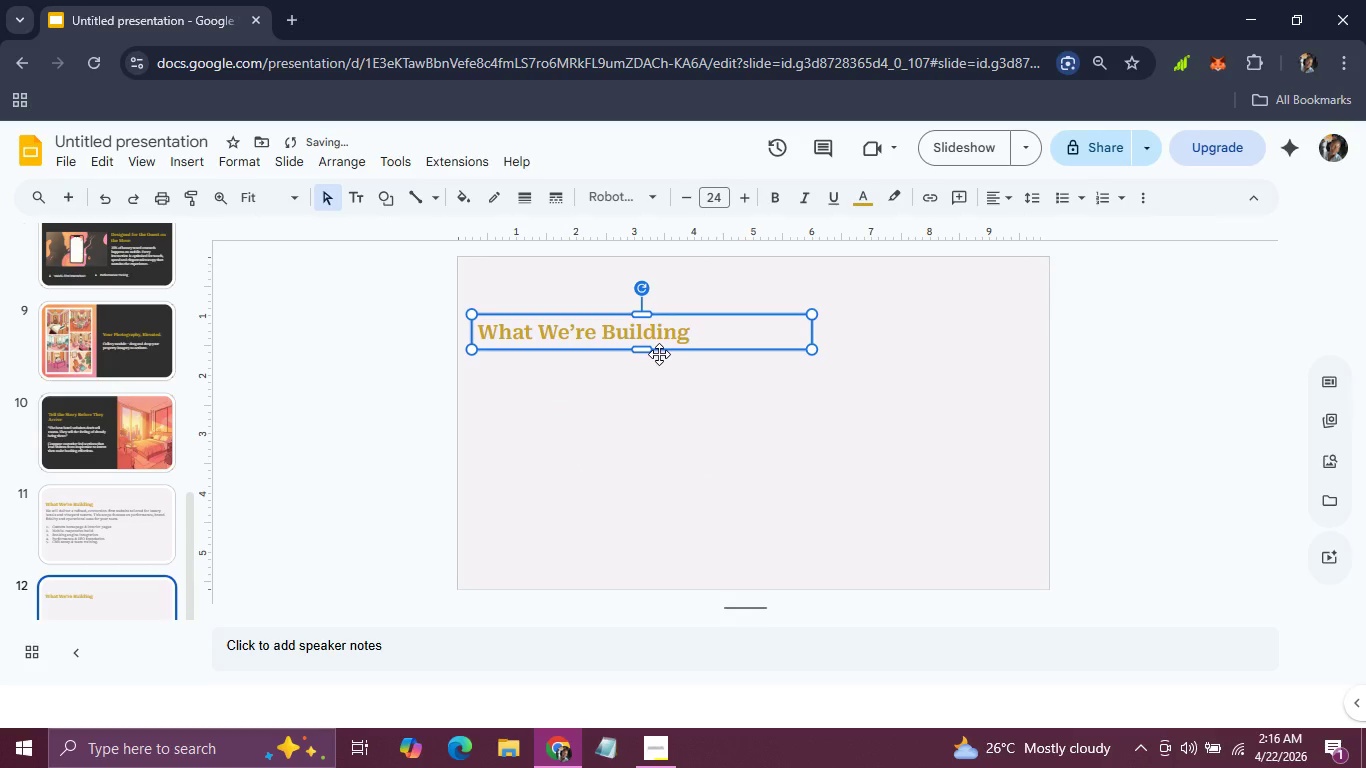 
left_click_drag(start_coordinate=[659, 354], to_coordinate=[663, 319])
 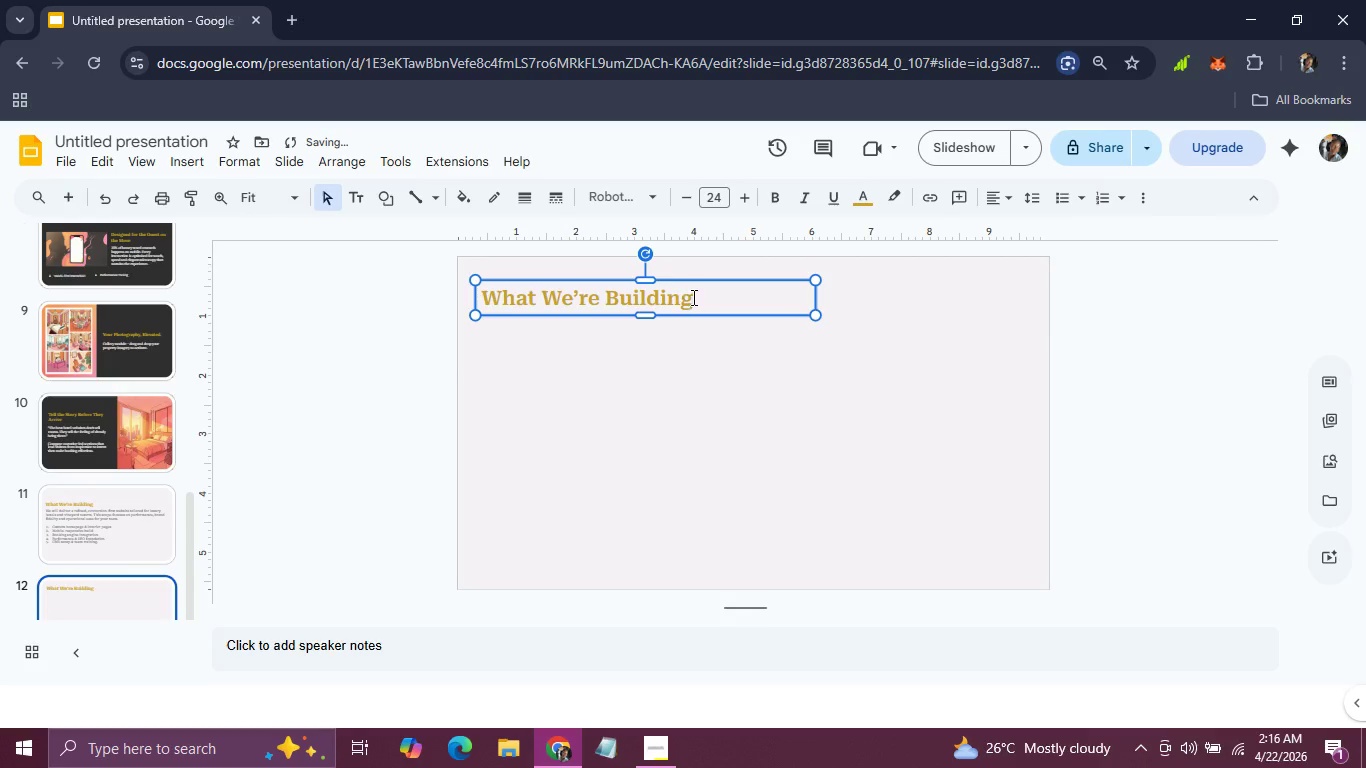 
left_click_drag(start_coordinate=[692, 297], to_coordinate=[480, 291])
 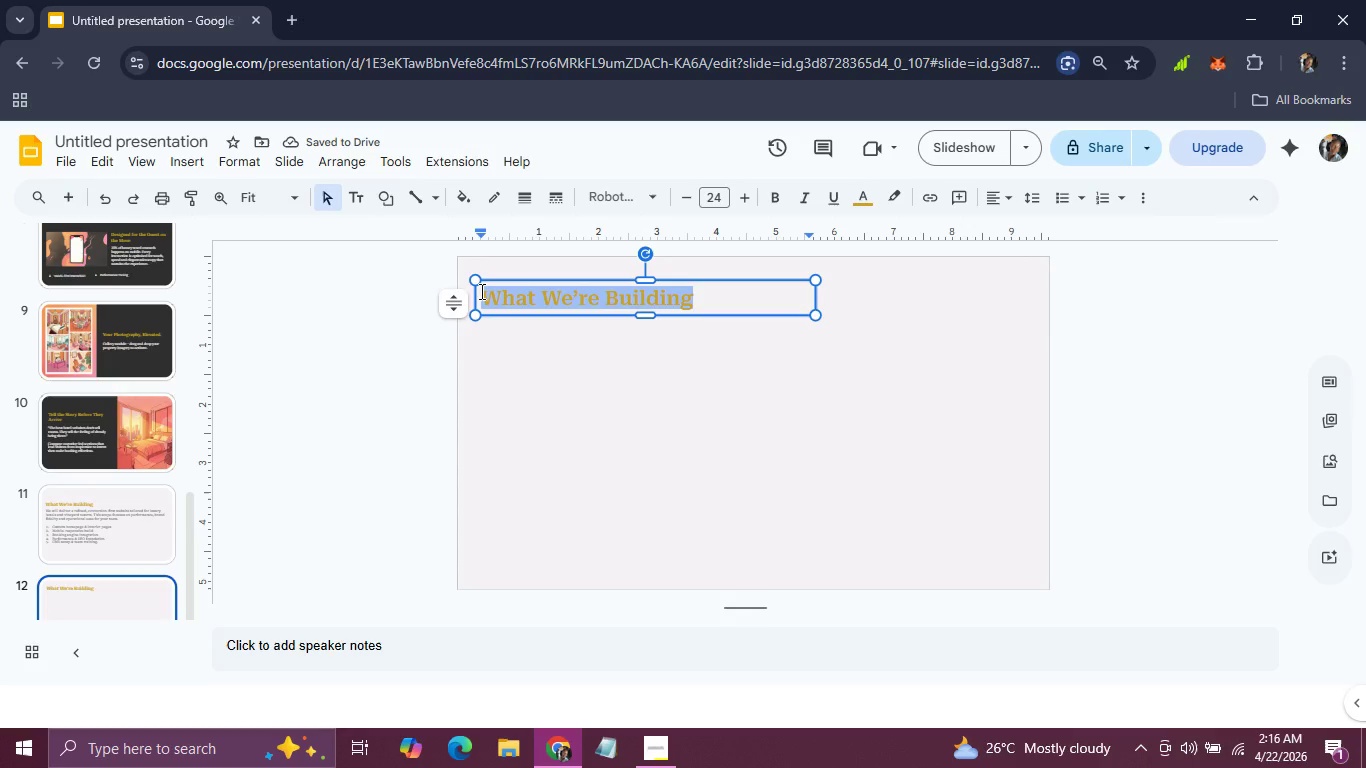 
type(Seamless )
 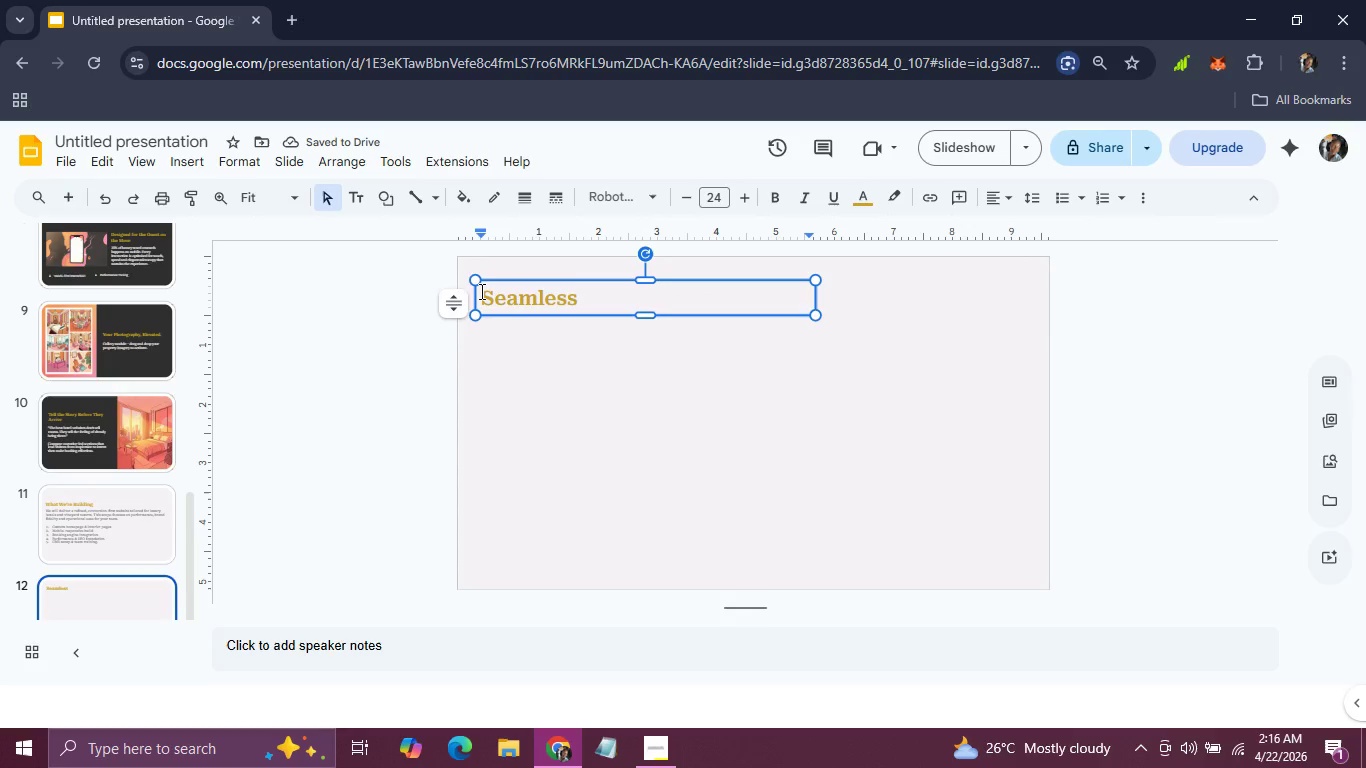 
type(Booking. Zero Friction.)
 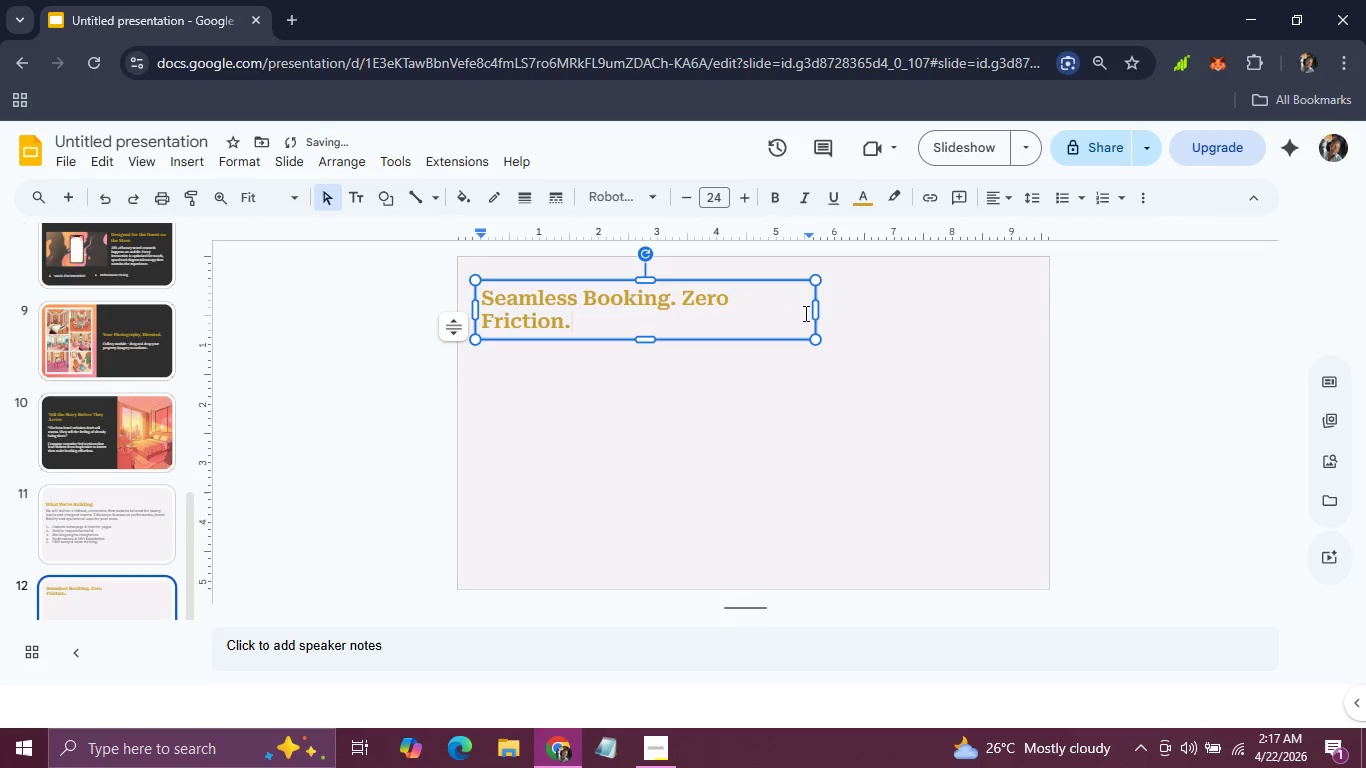 
left_click_drag(start_coordinate=[817, 310], to_coordinate=[862, 309])
 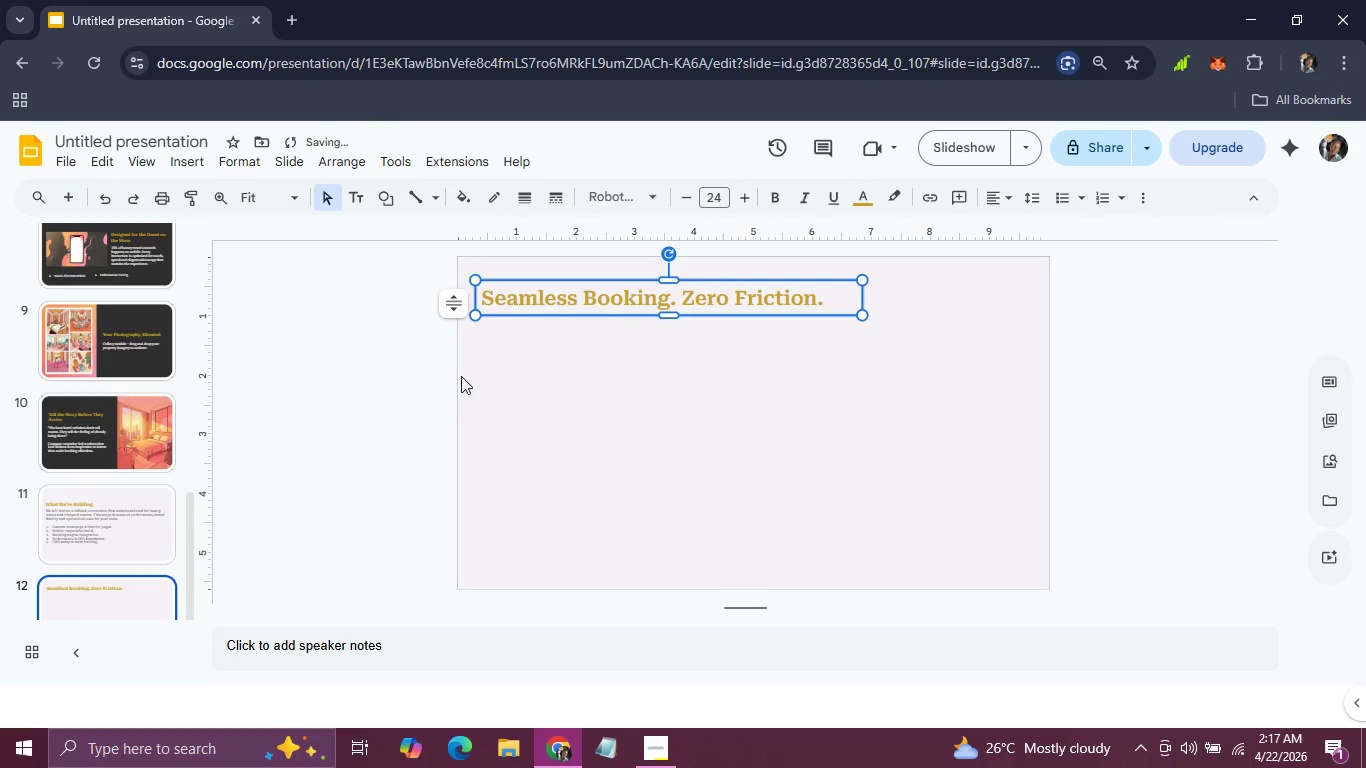 
left_click([412, 377])
 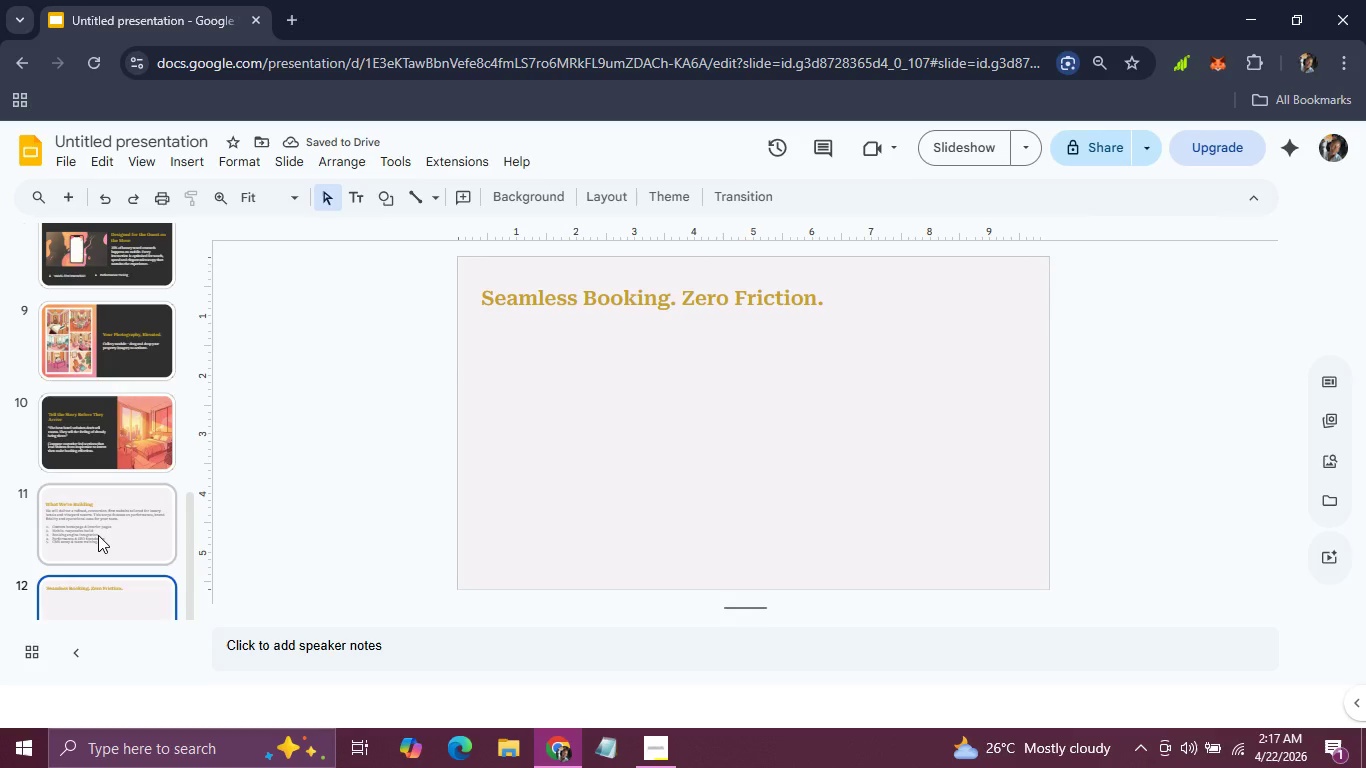 
left_click([98, 535])
 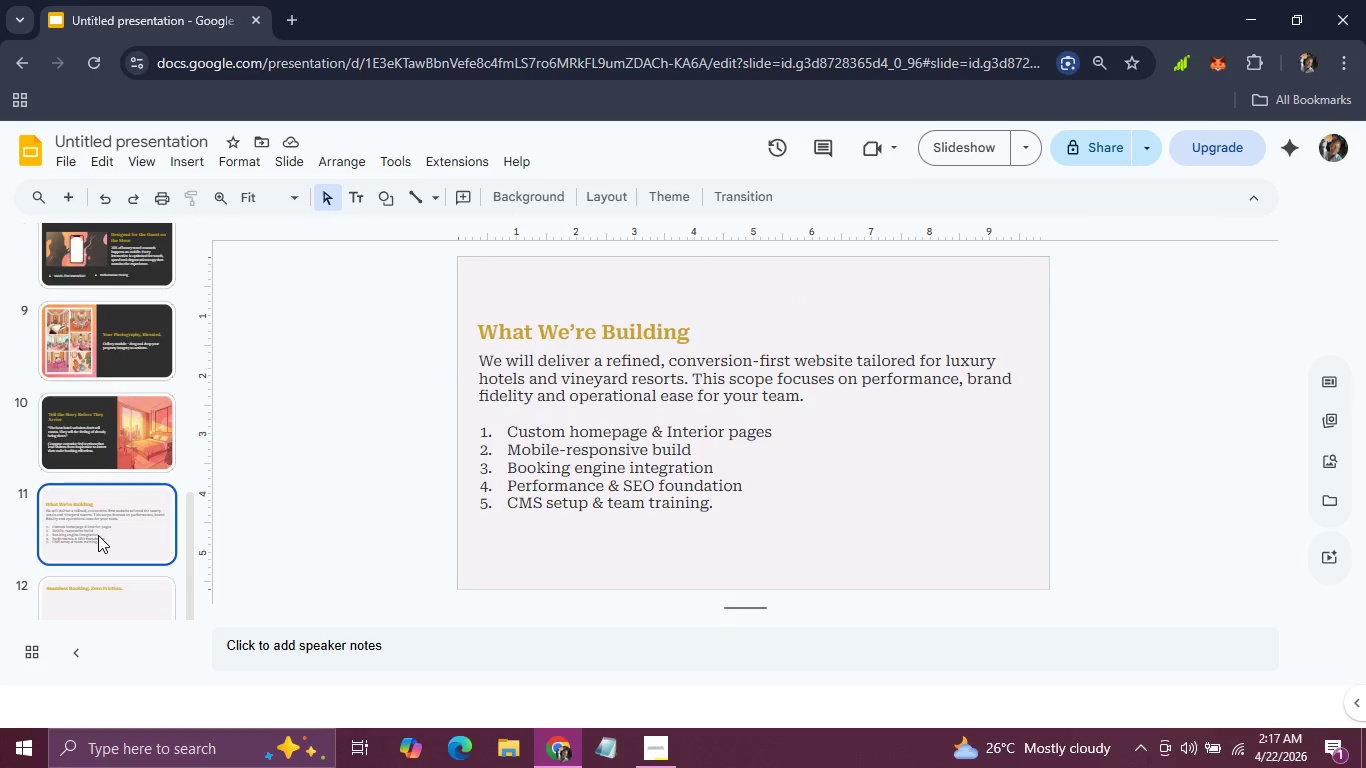 
wait(7.09)
 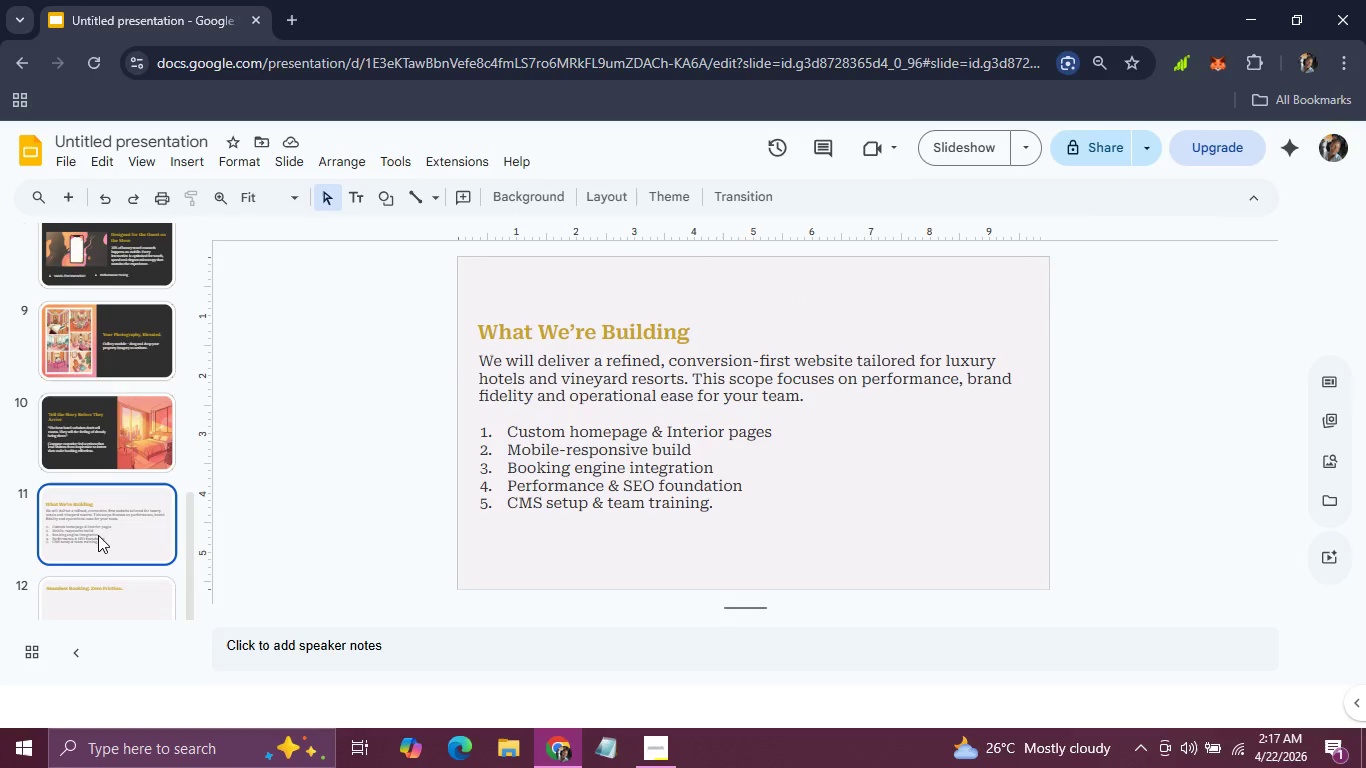 
left_click([556, 383])
 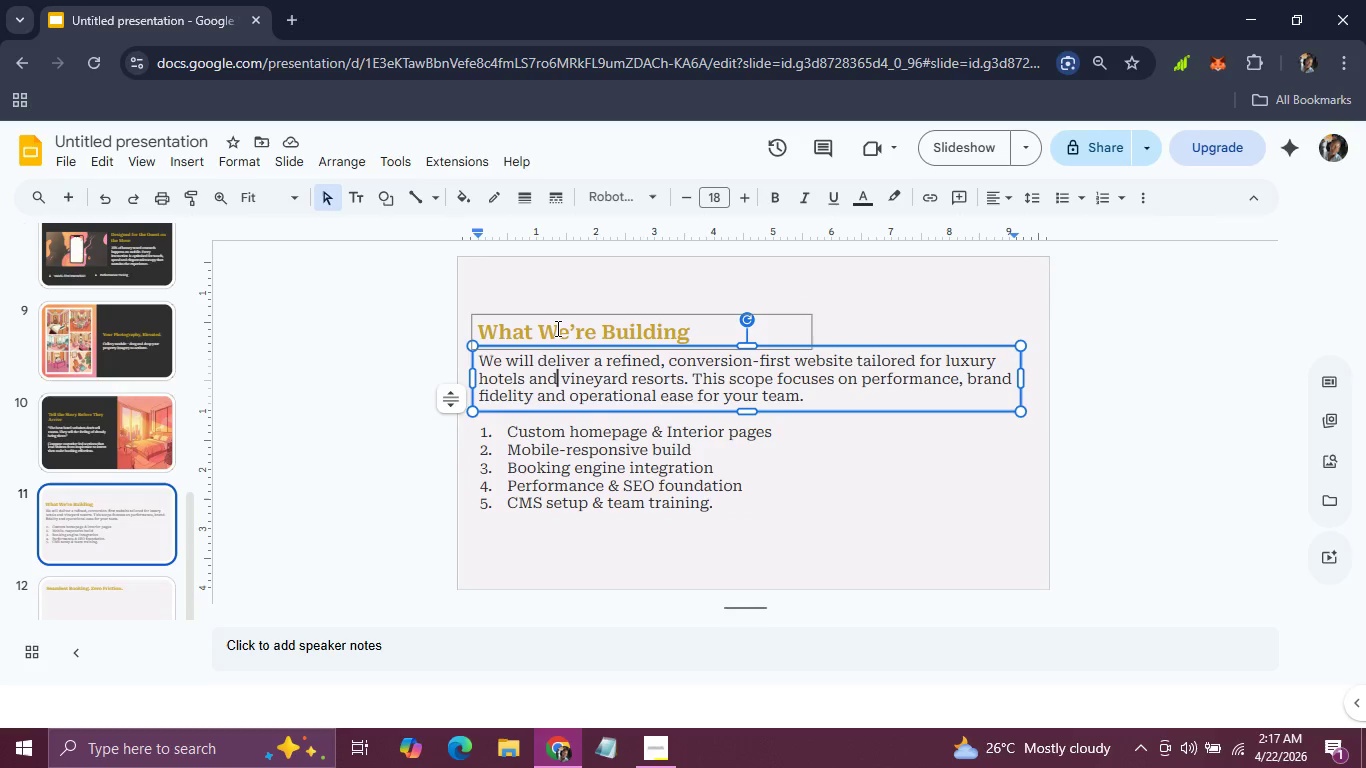 
left_click([556, 328])
 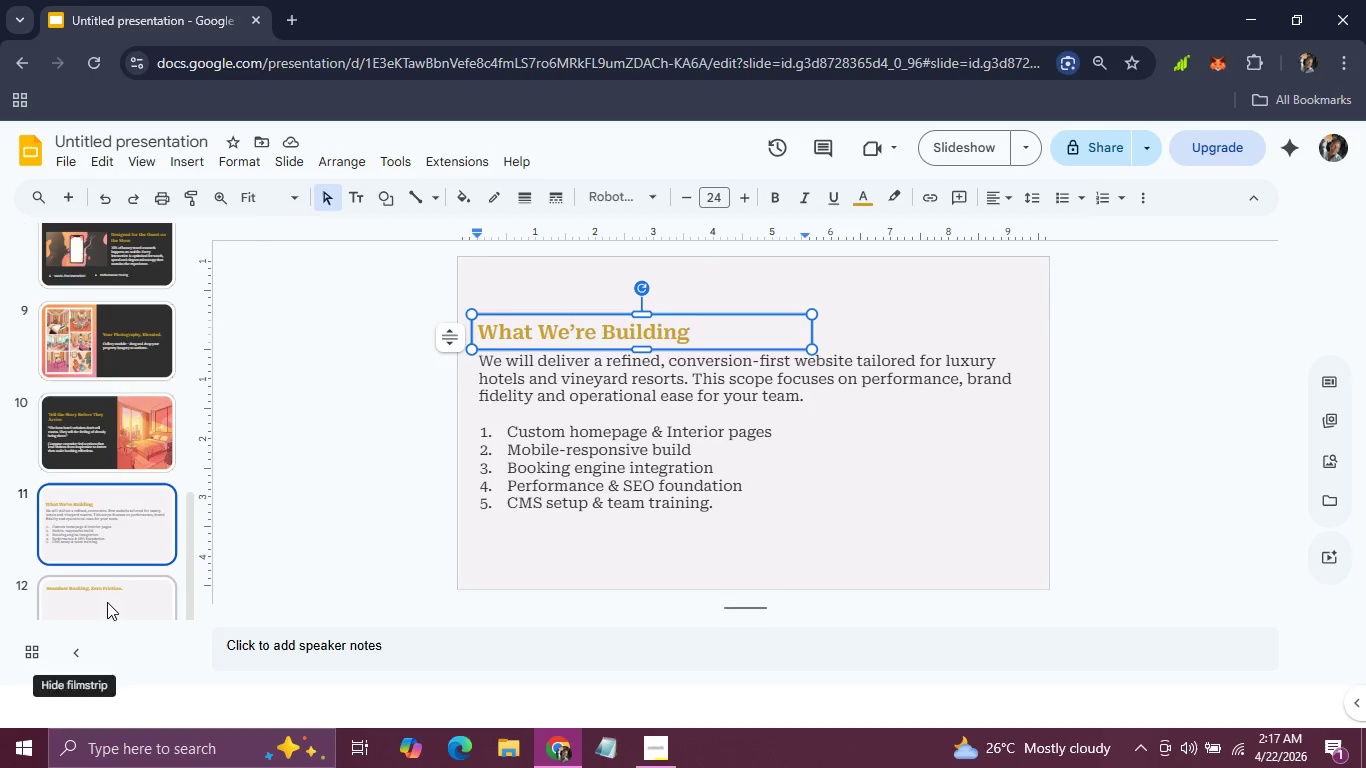 
left_click([109, 597])
 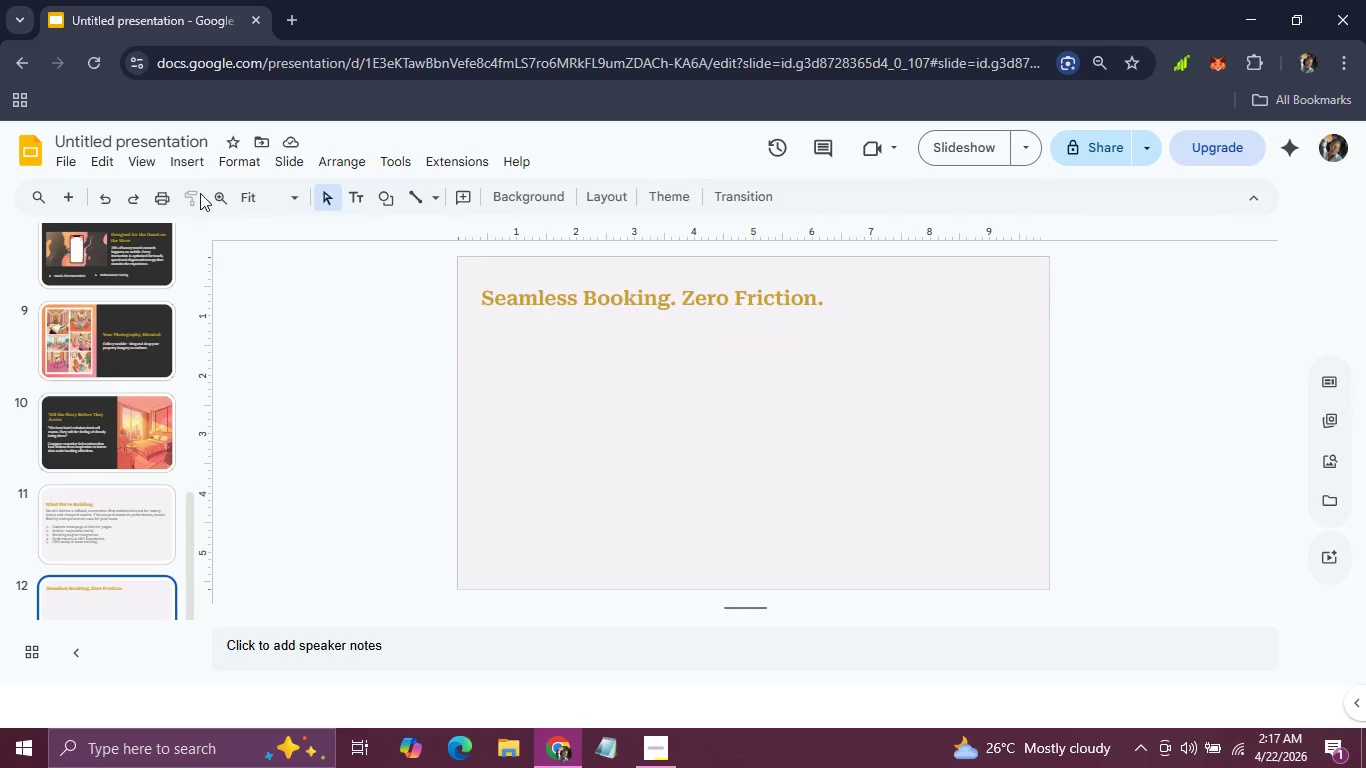 
wait(7.84)
 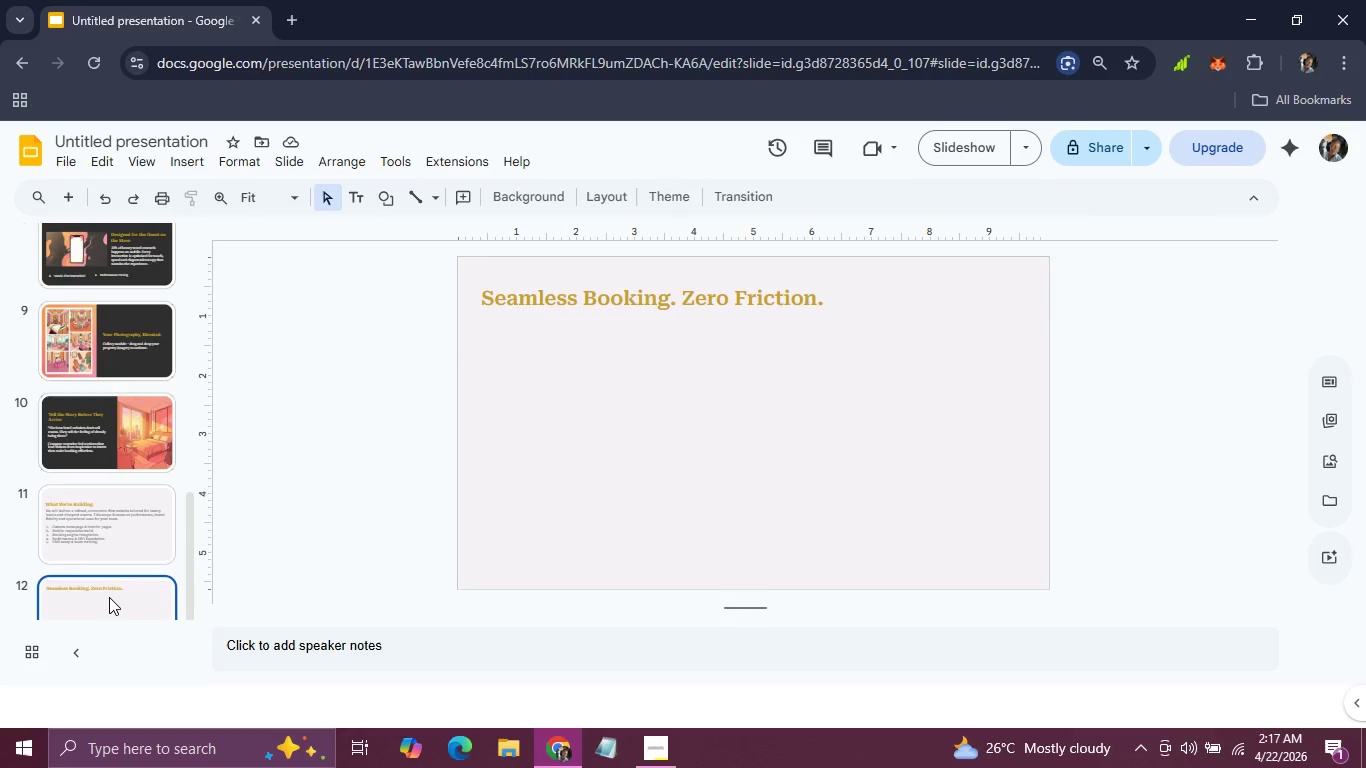 
left_click([195, 160])
 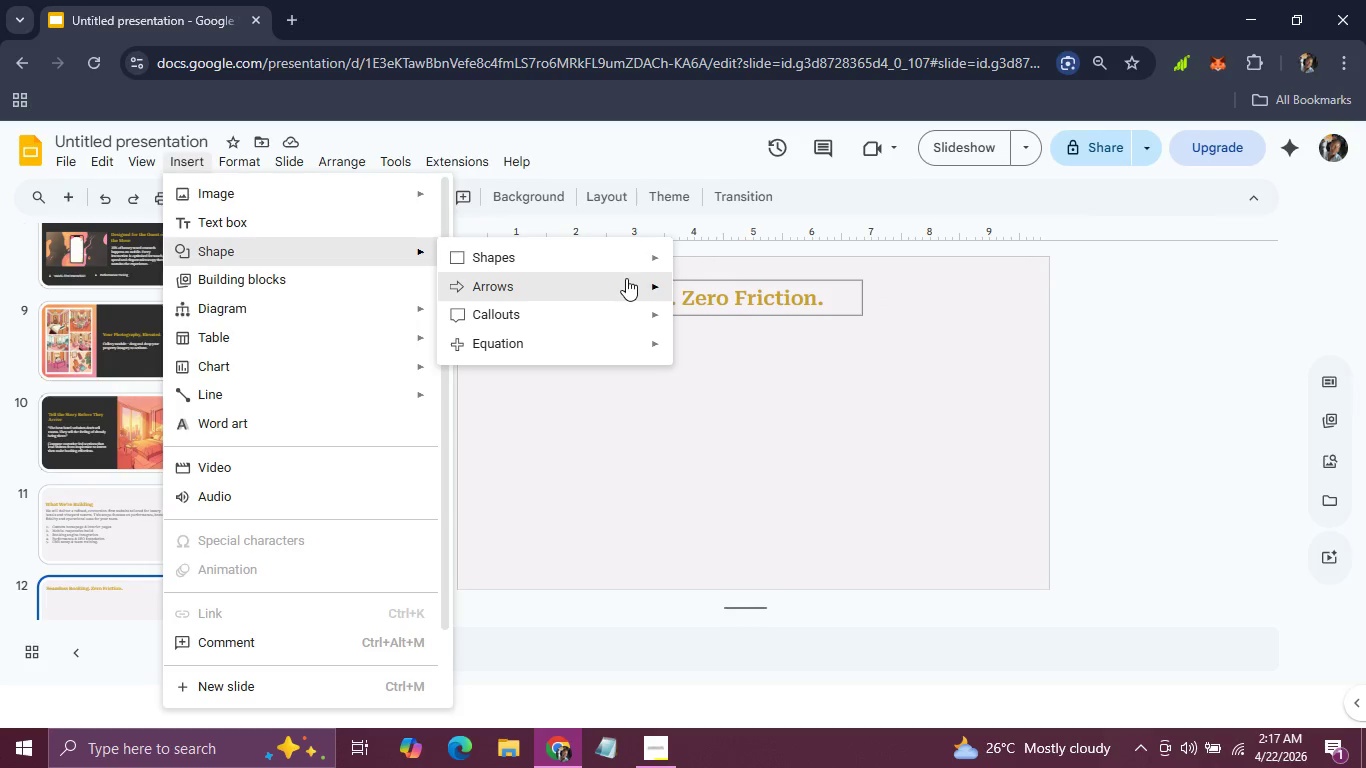 
wait(5.52)
 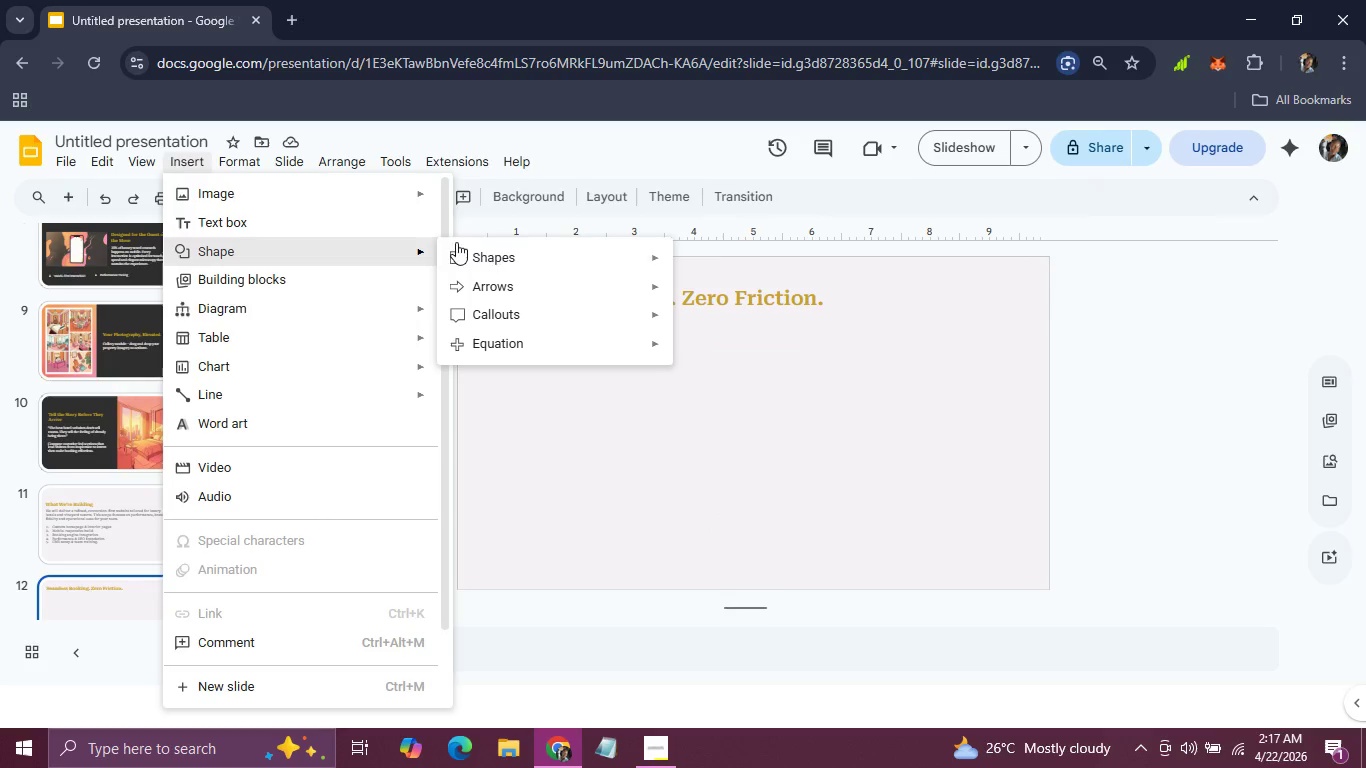 
left_click([691, 291])
 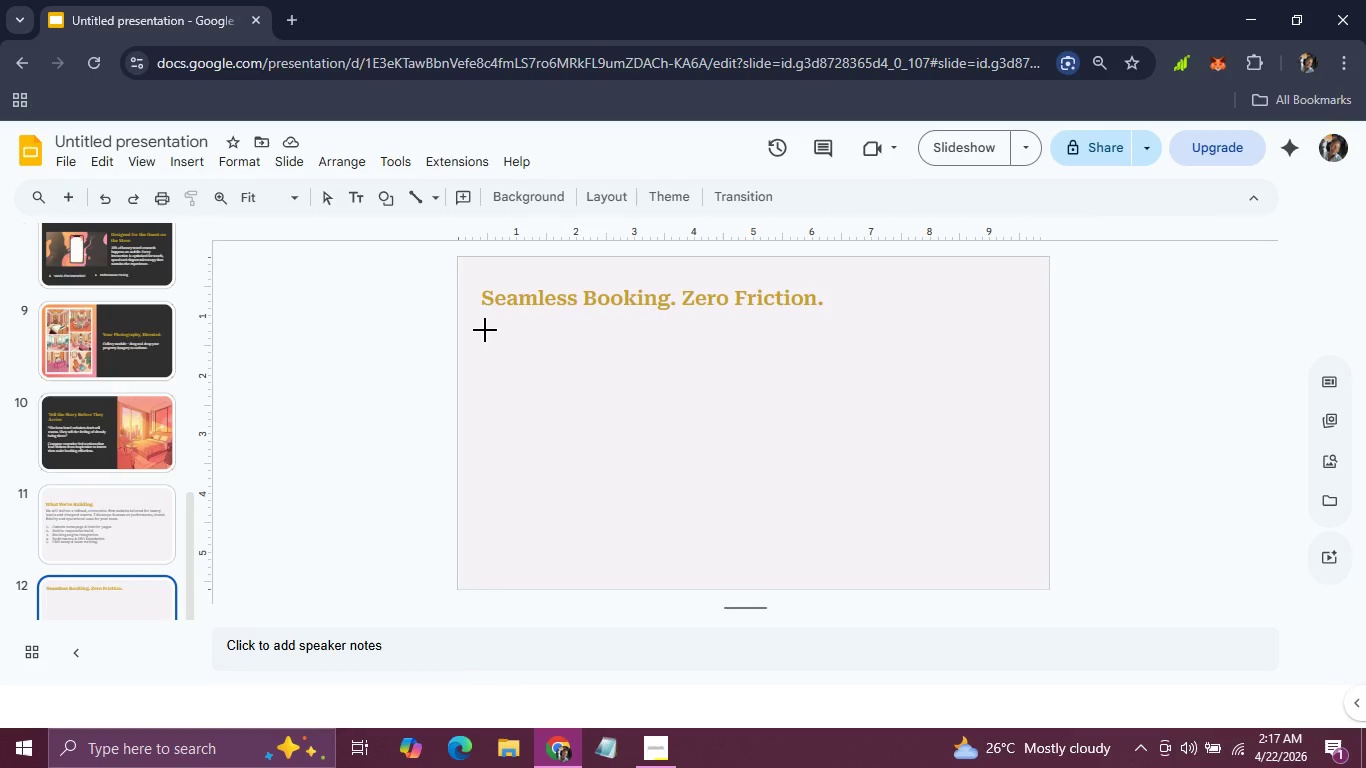 
left_click_drag(start_coordinate=[480, 330], to_coordinate=[629, 372])
 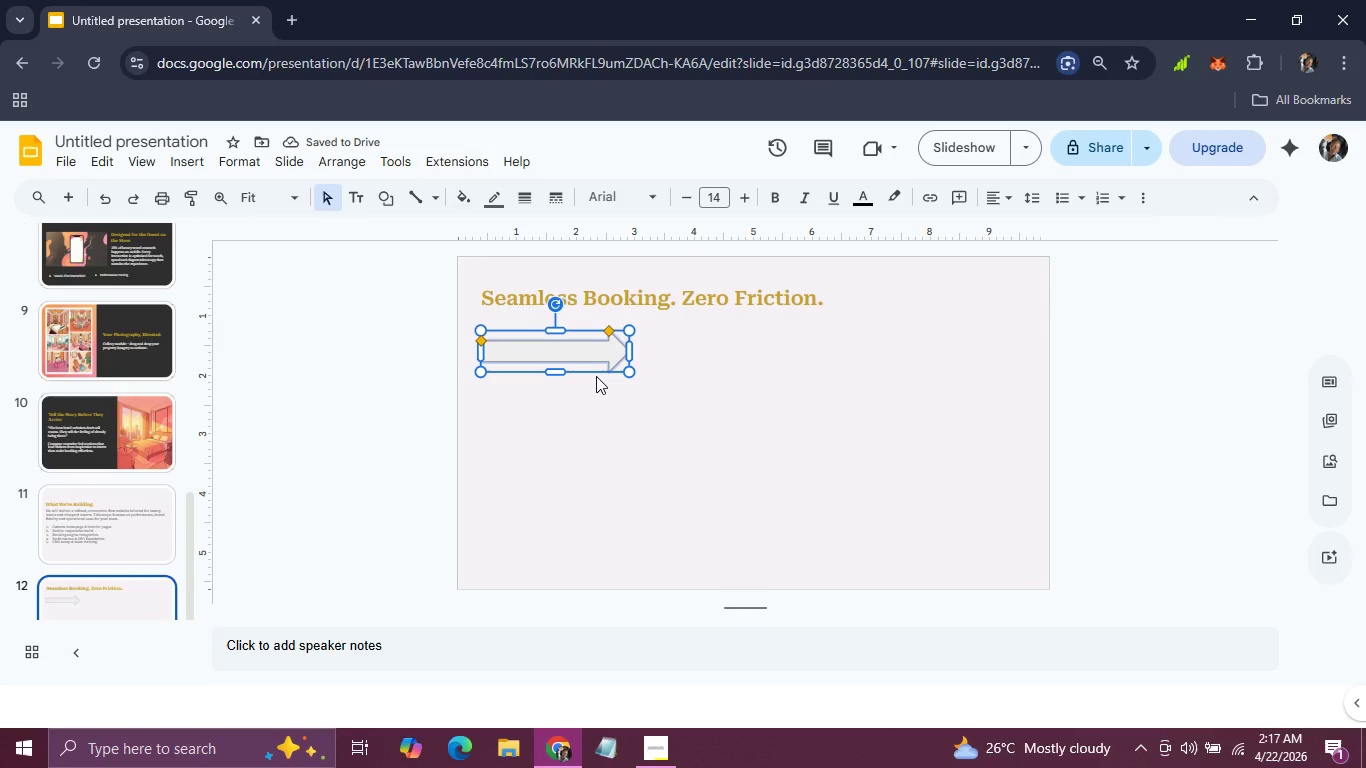 
wait(8.44)
 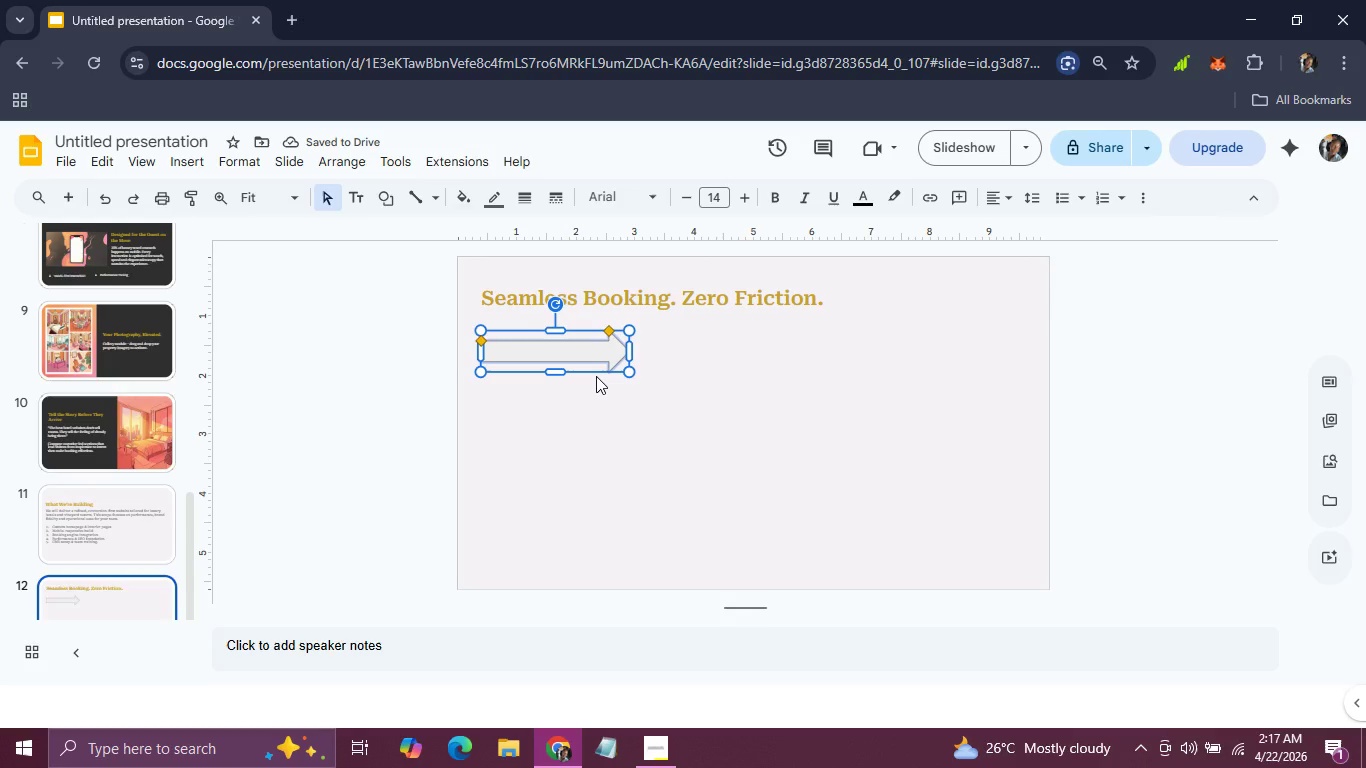 
left_click_drag(start_coordinate=[626, 369], to_coordinate=[673, 375])
 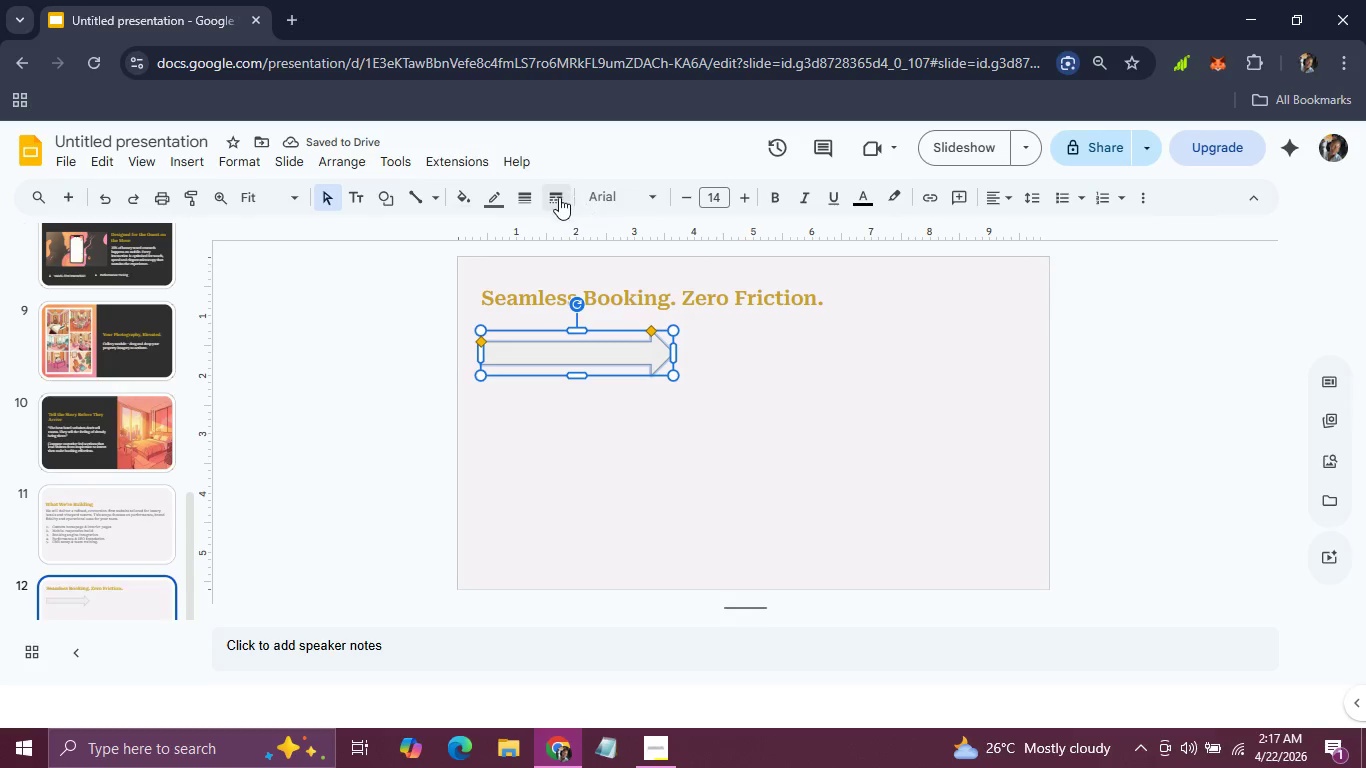 
left_click([505, 190])
 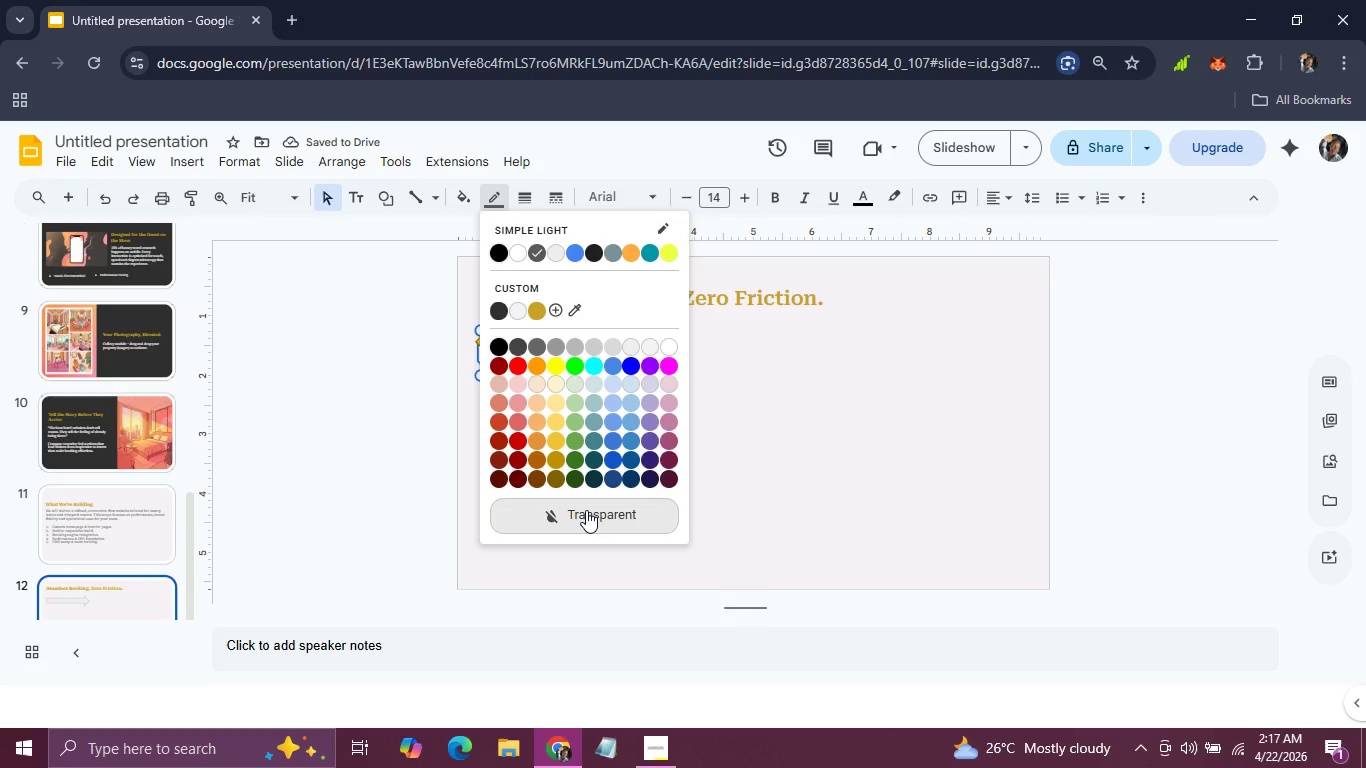 
left_click([586, 510])
 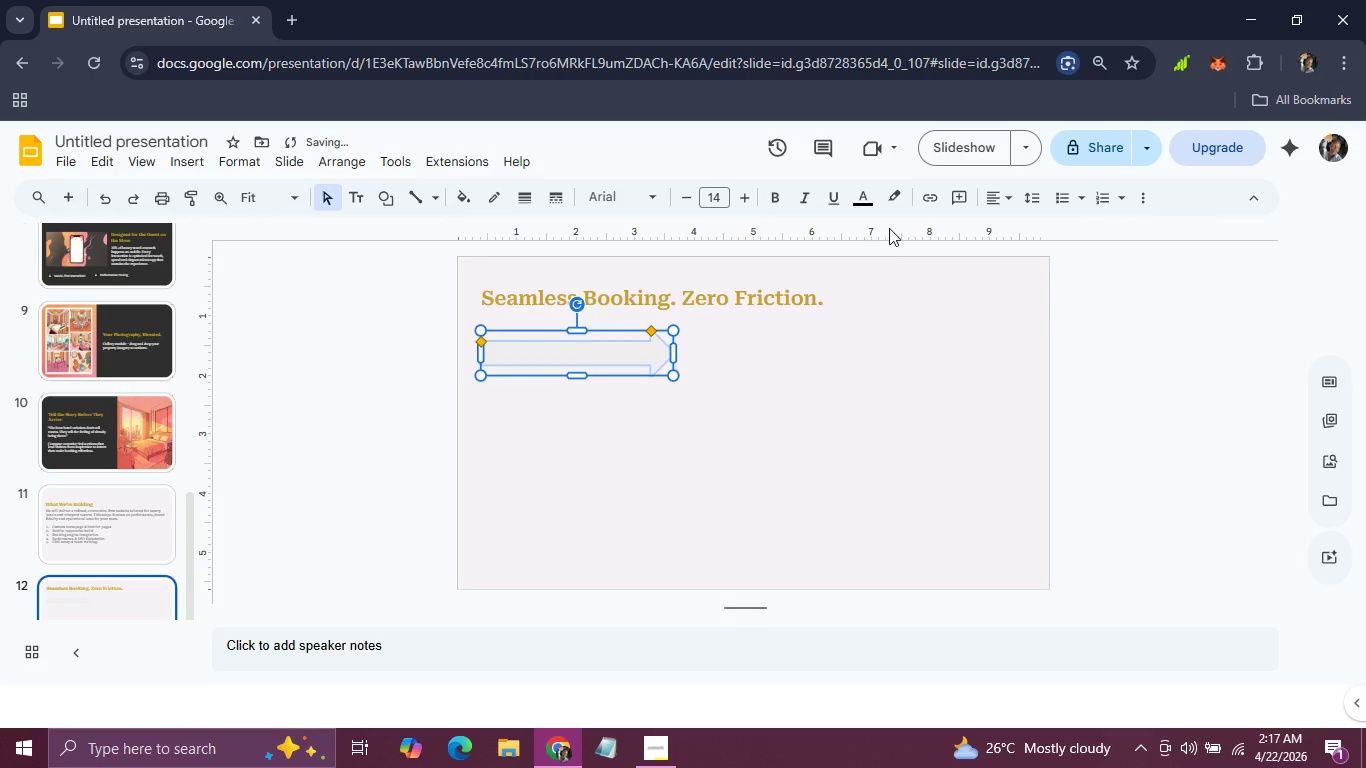 
mouse_move([868, 202])
 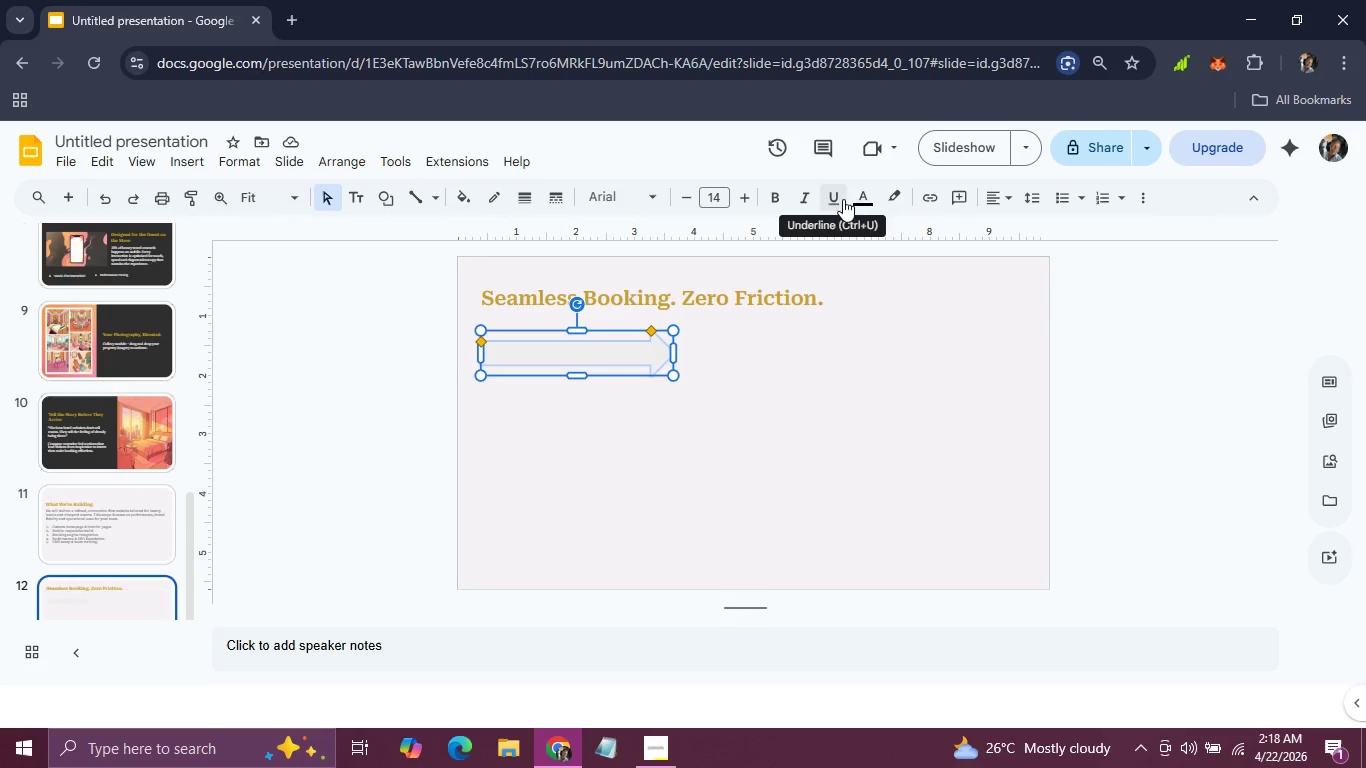 
wait(7.31)
 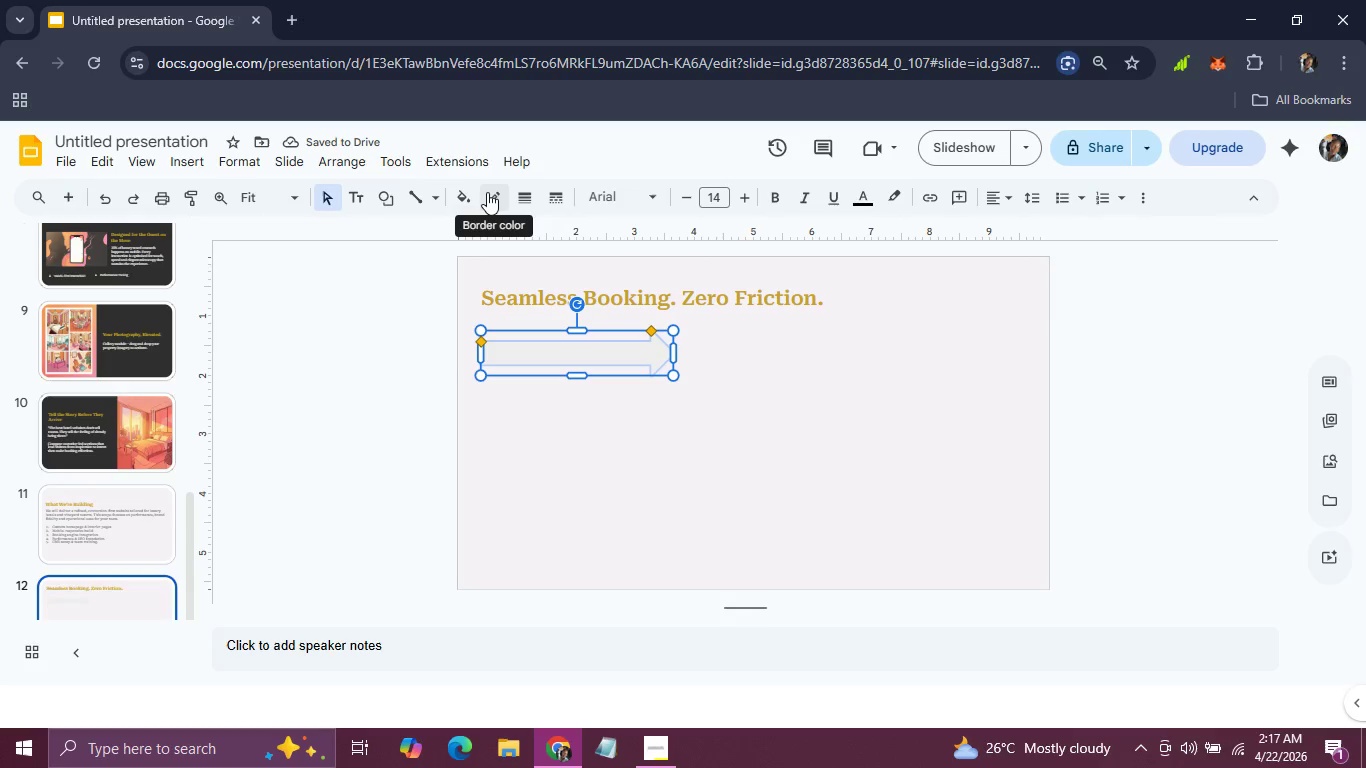 
left_click([892, 199])
 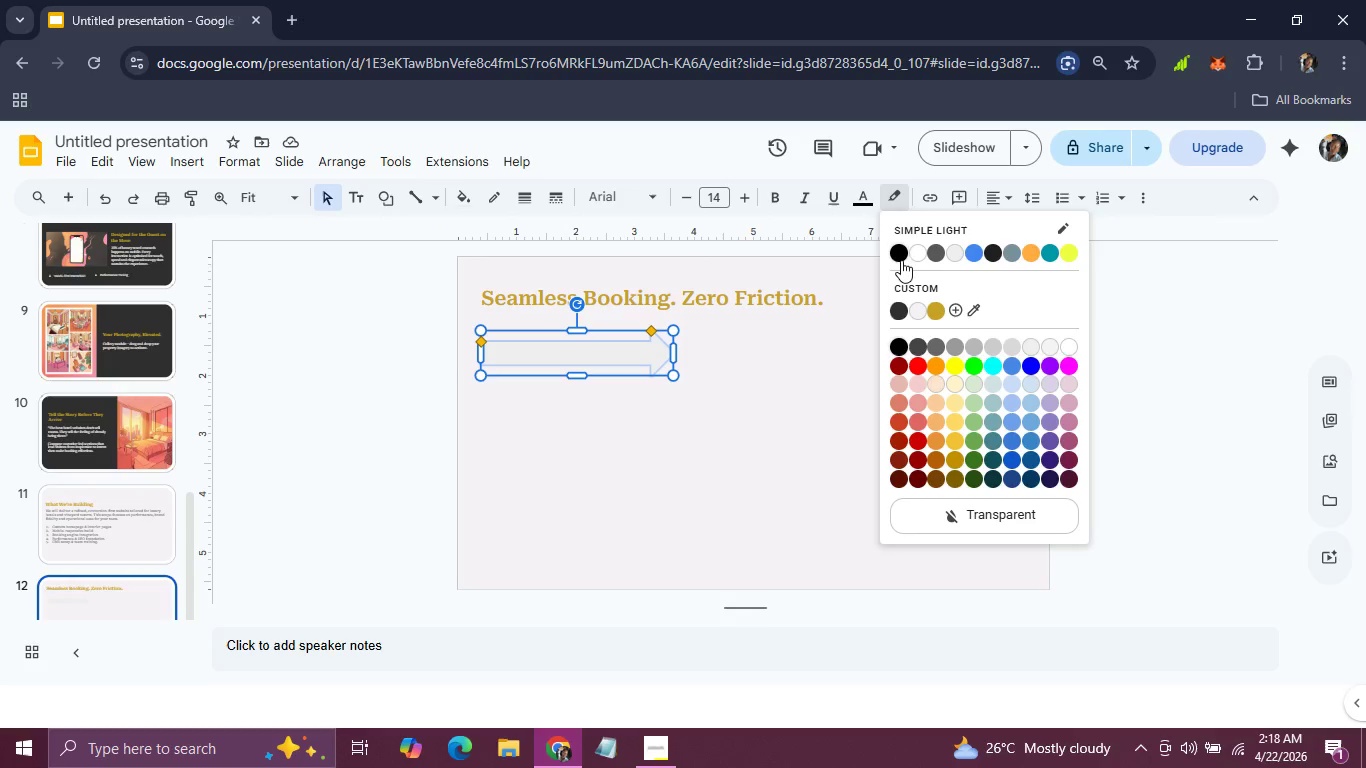 
left_click([899, 257])
 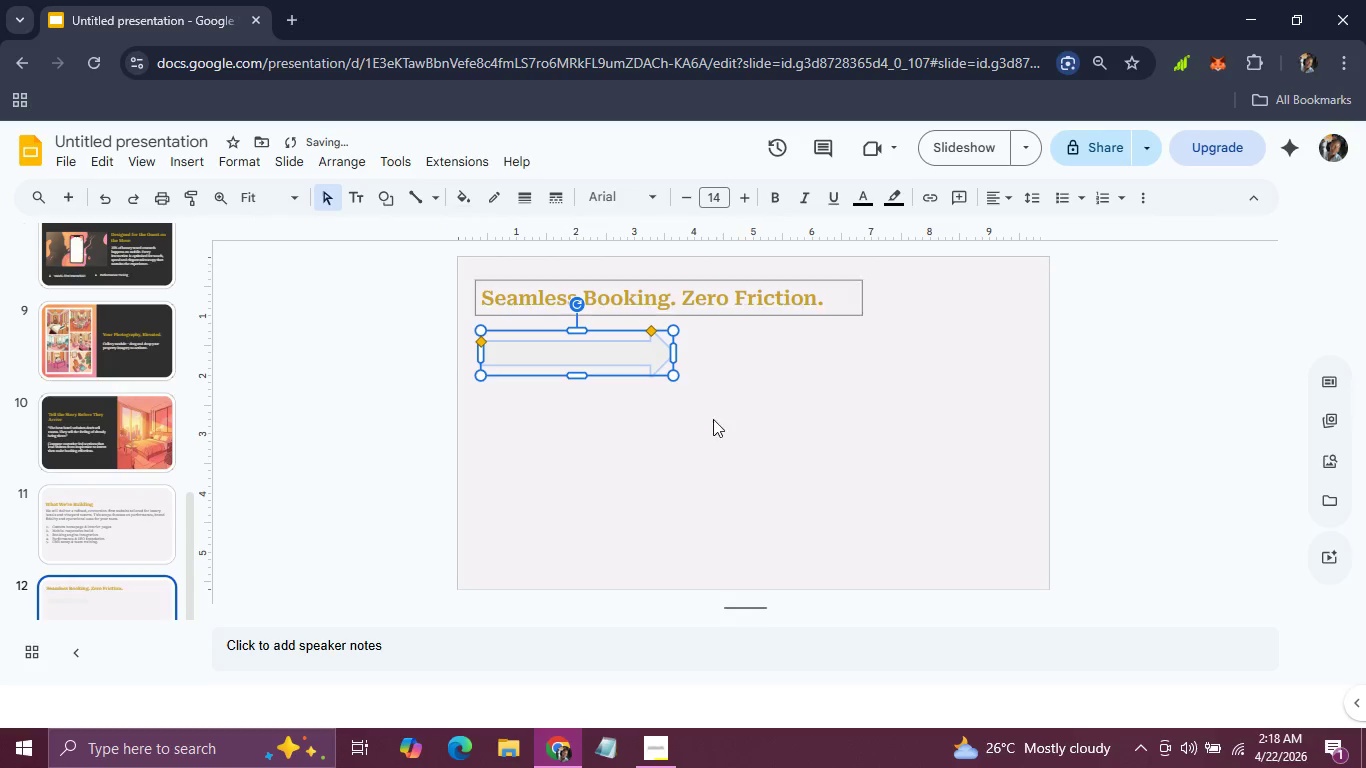 
left_click([704, 441])
 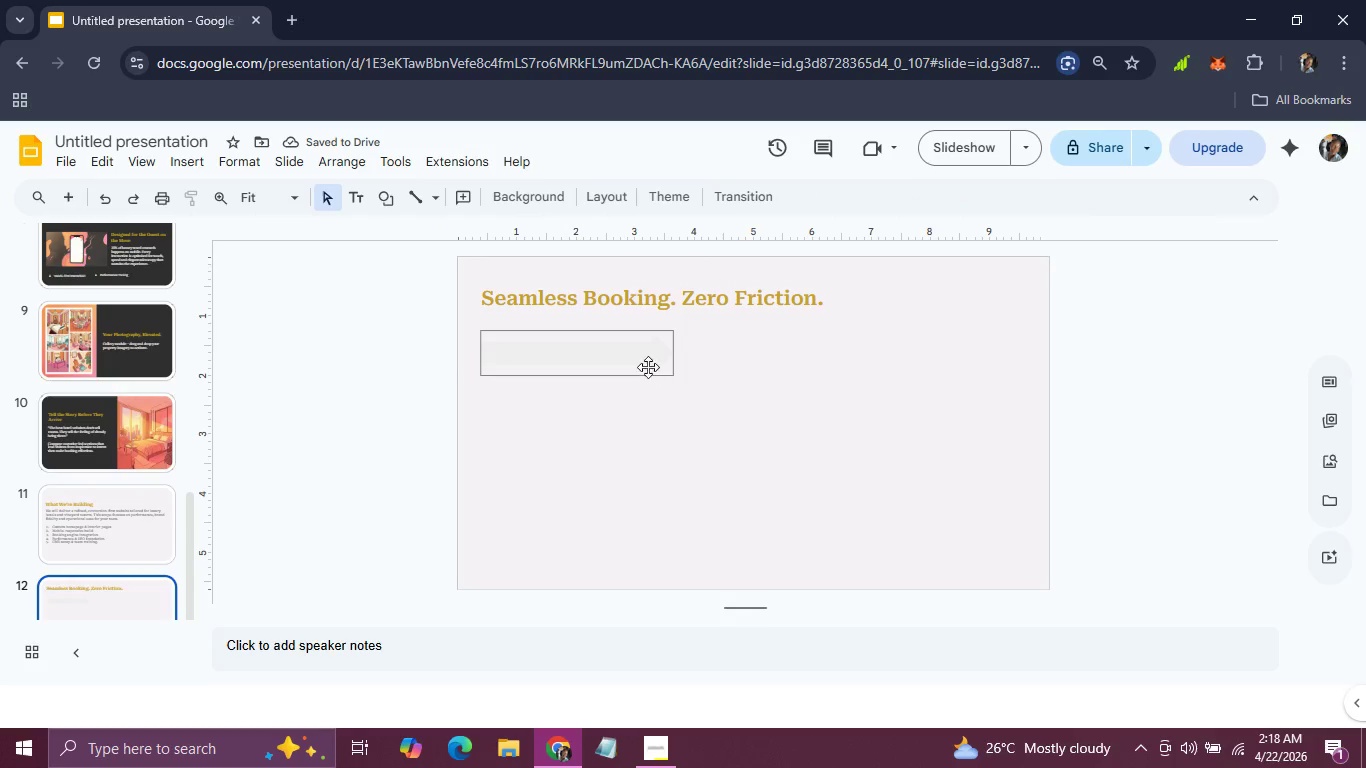 
left_click([648, 356])
 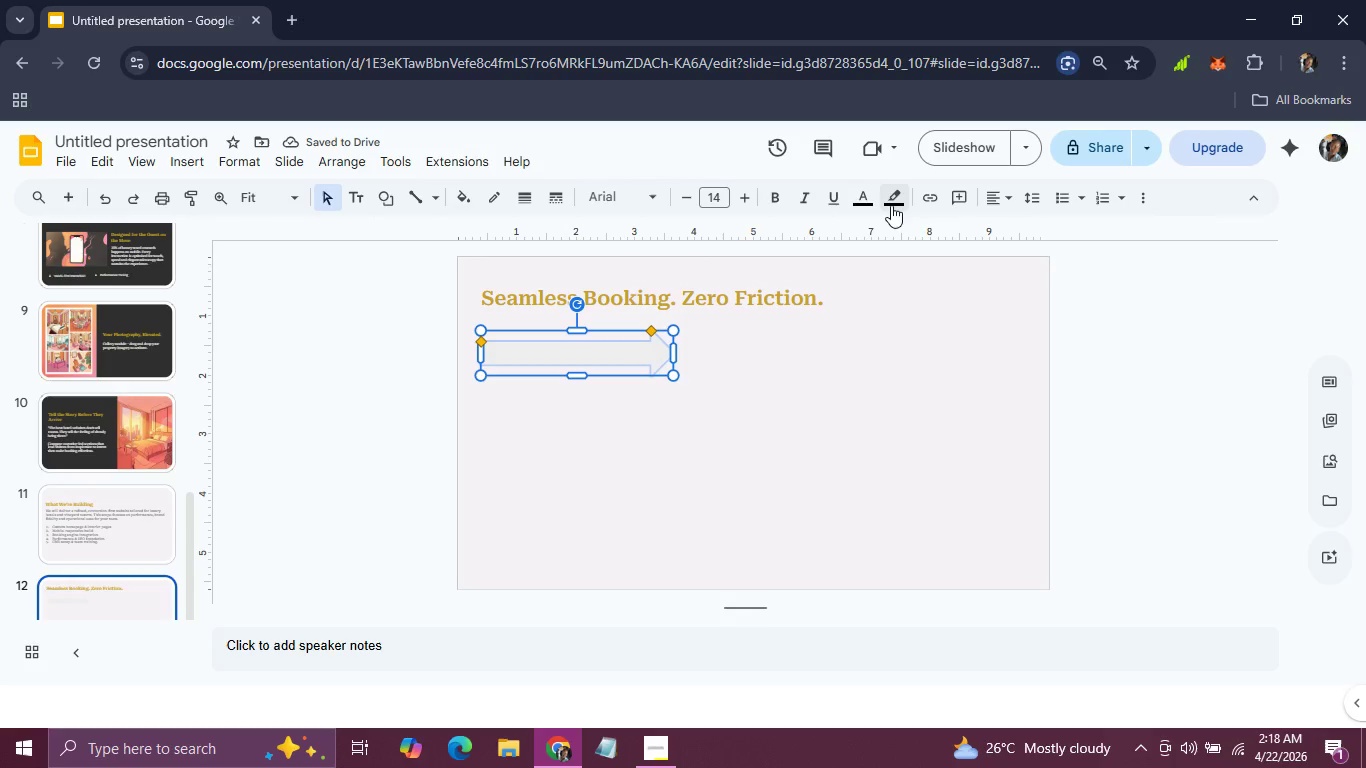 
left_click([891, 205])
 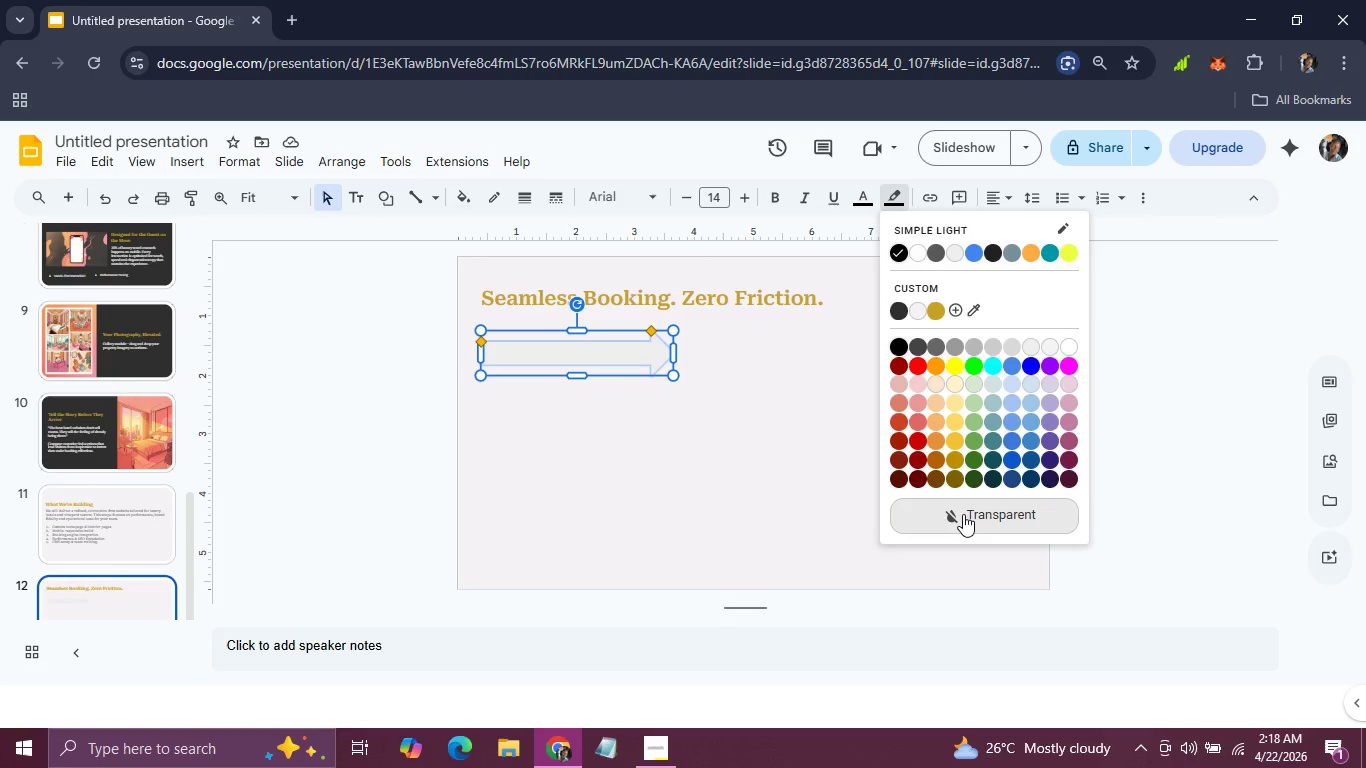 
left_click([963, 514])
 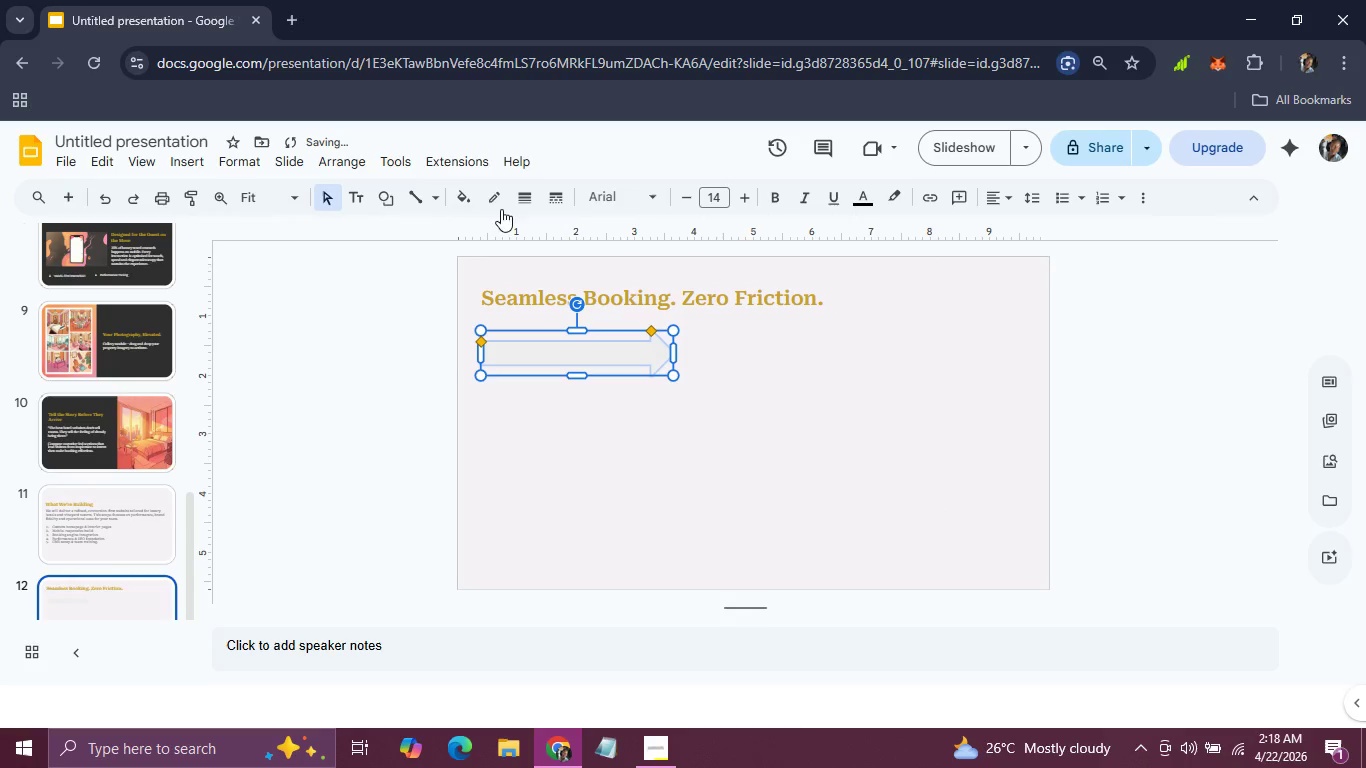 
left_click([460, 198])
 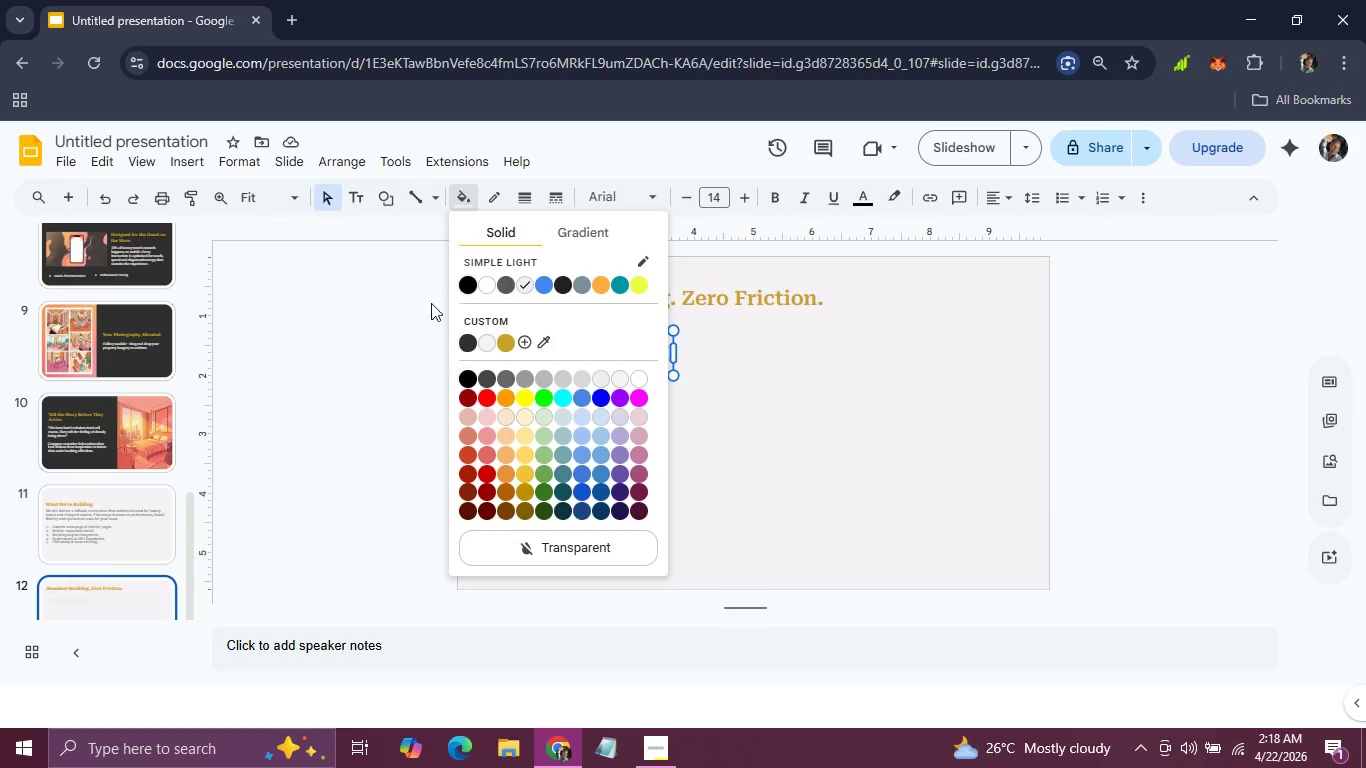 
left_click([466, 342])
 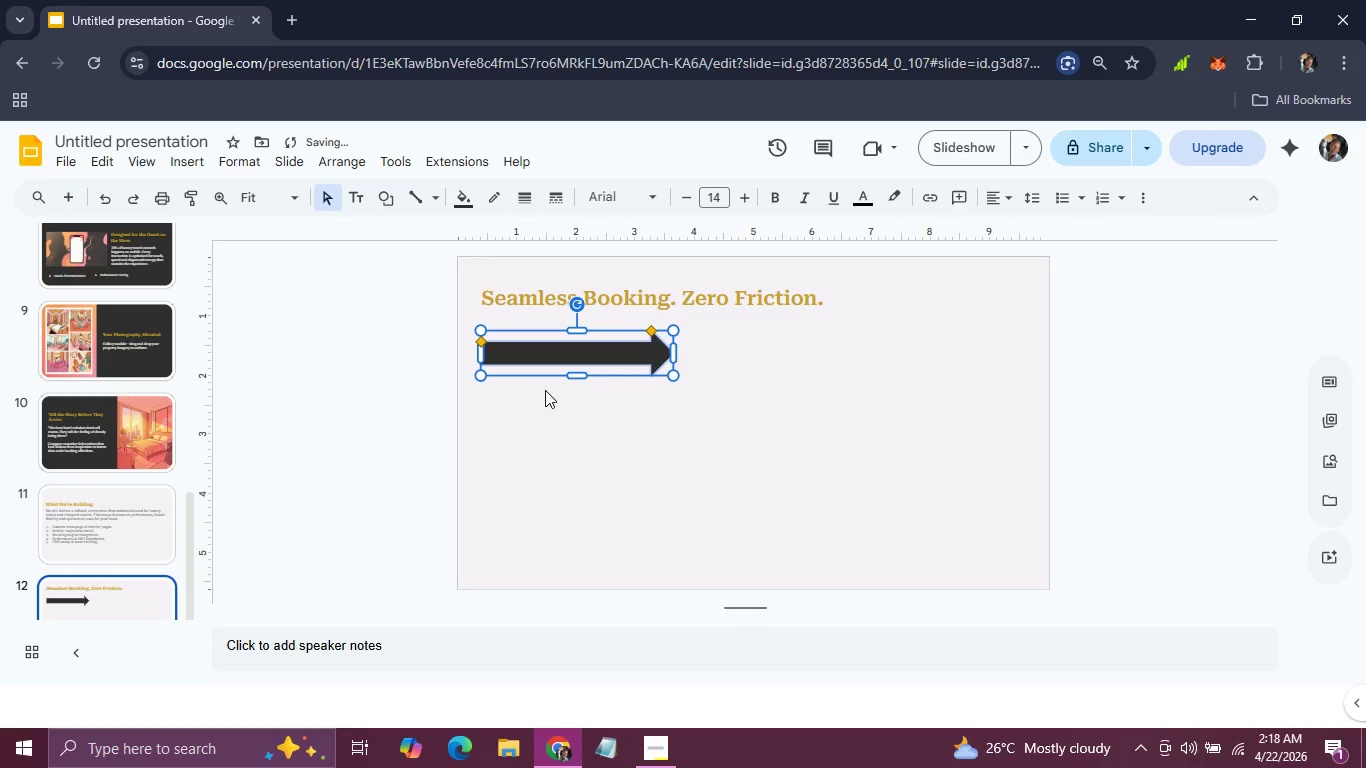 
left_click([545, 390])
 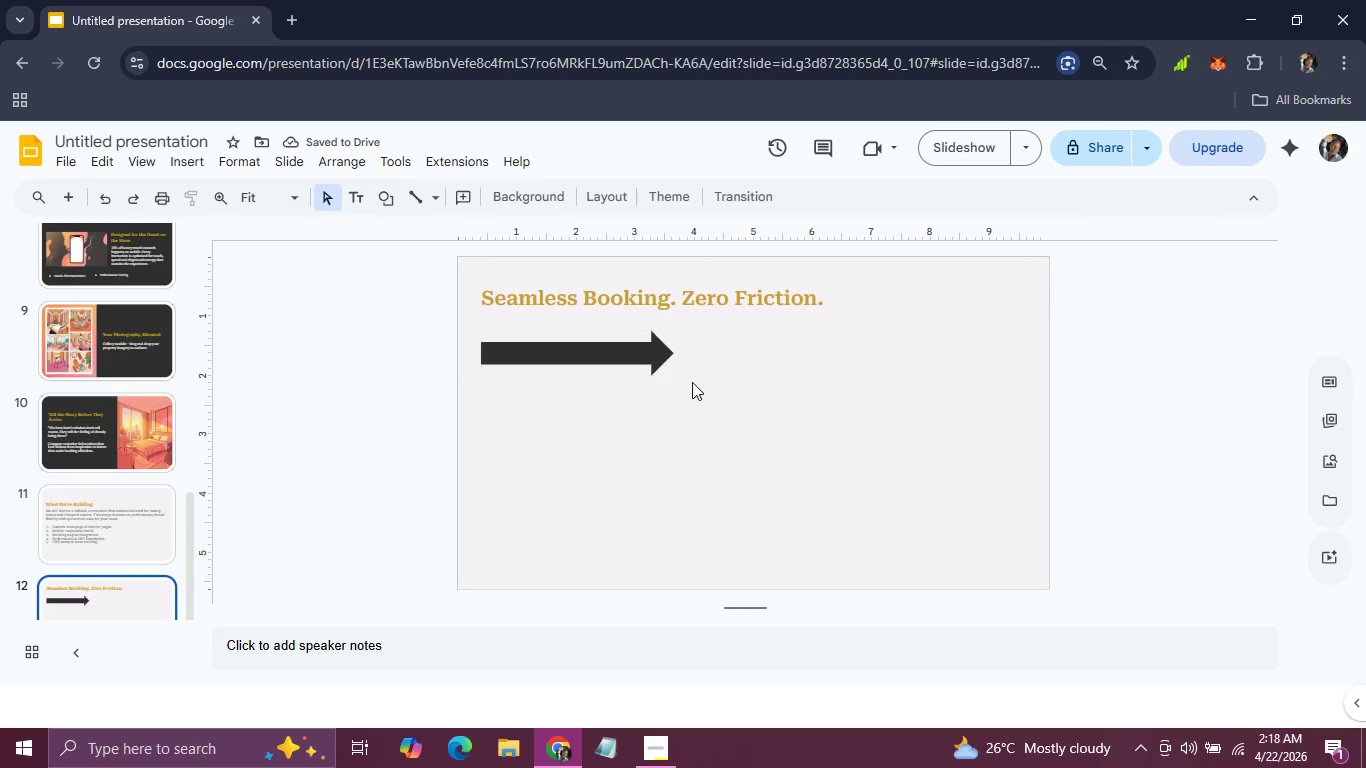 
left_click([644, 290])
 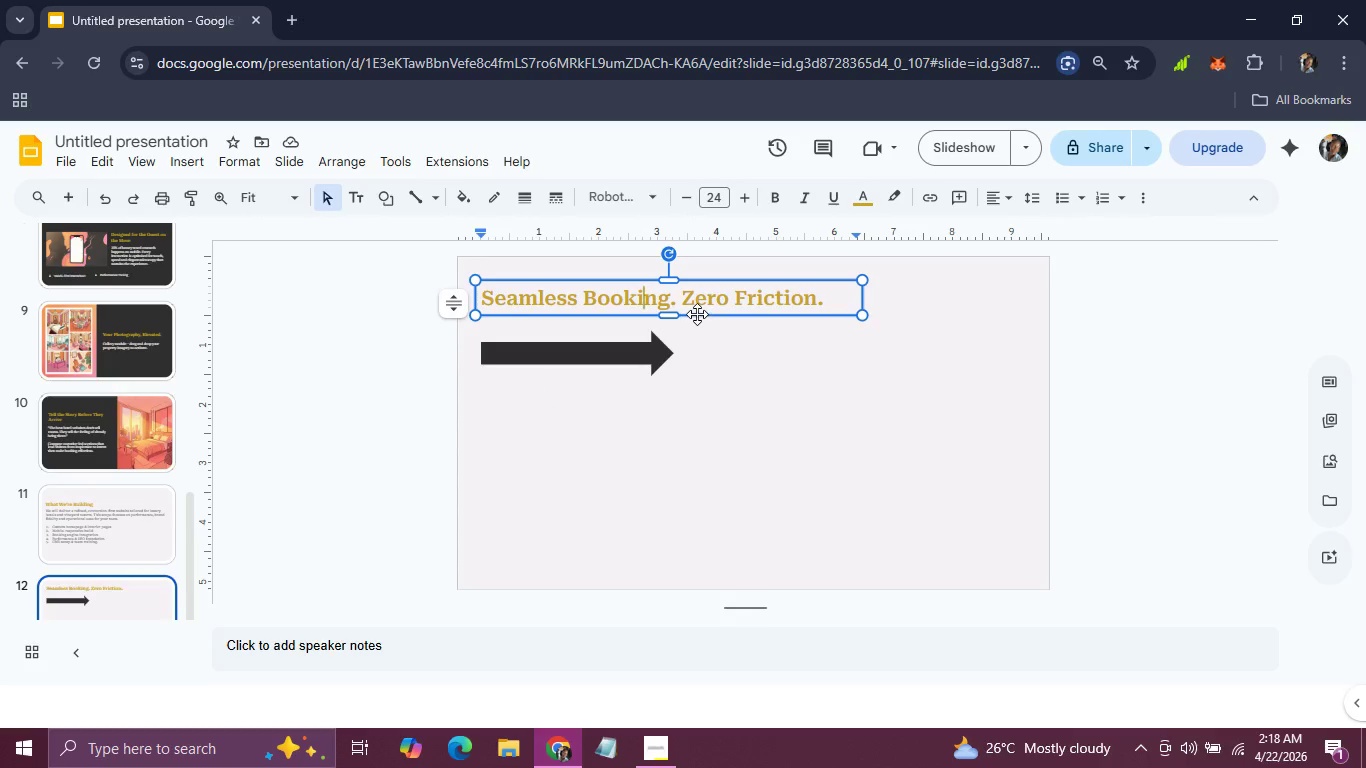 
left_click([697, 314])
 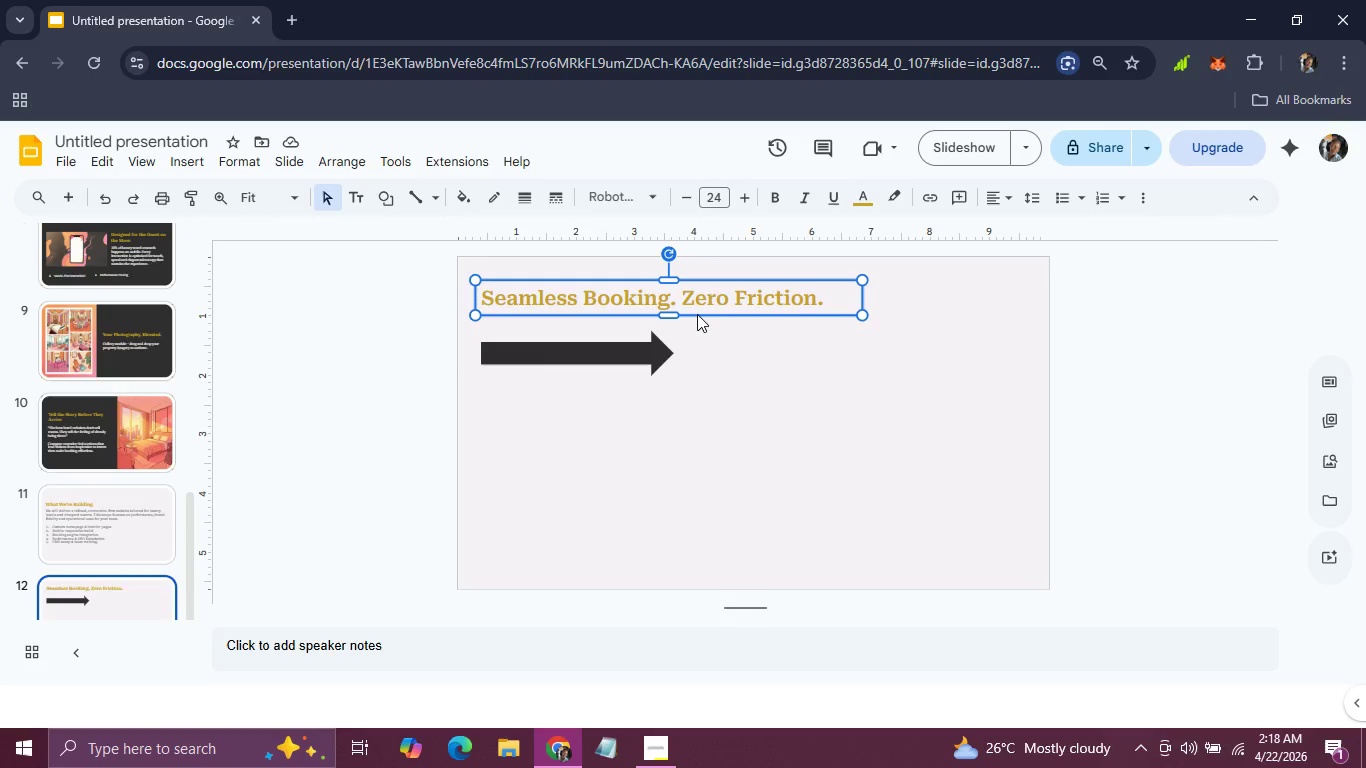 
key(Control+D)
 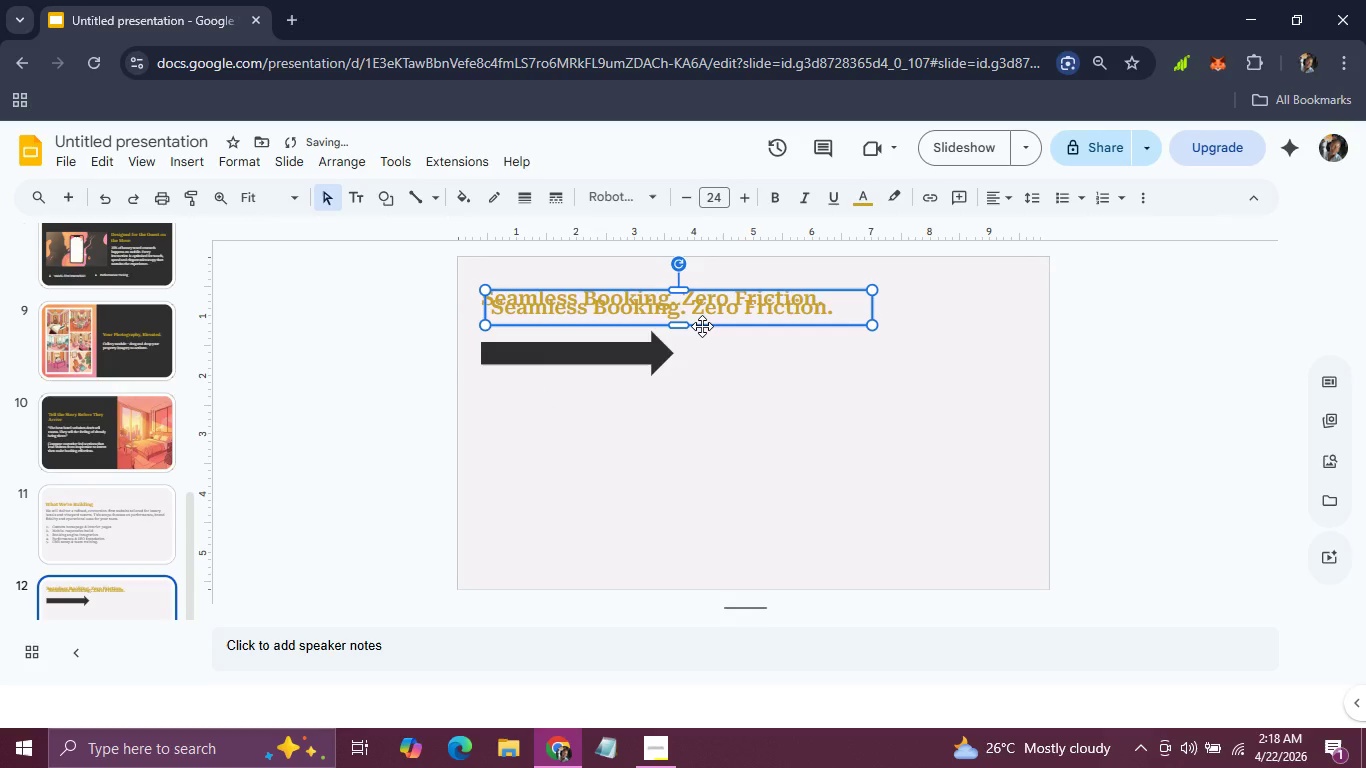 
left_click_drag(start_coordinate=[702, 326], to_coordinate=[727, 473])
 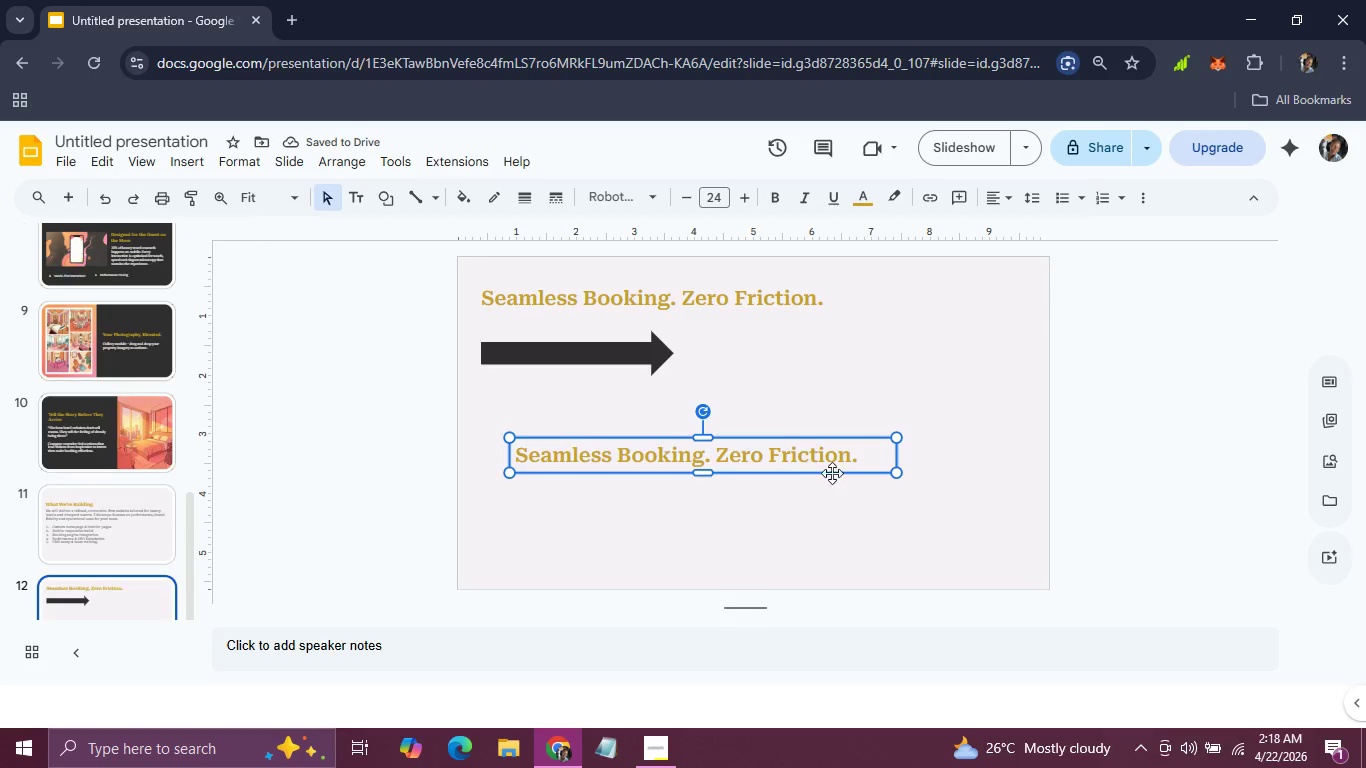 
wait(6.61)
 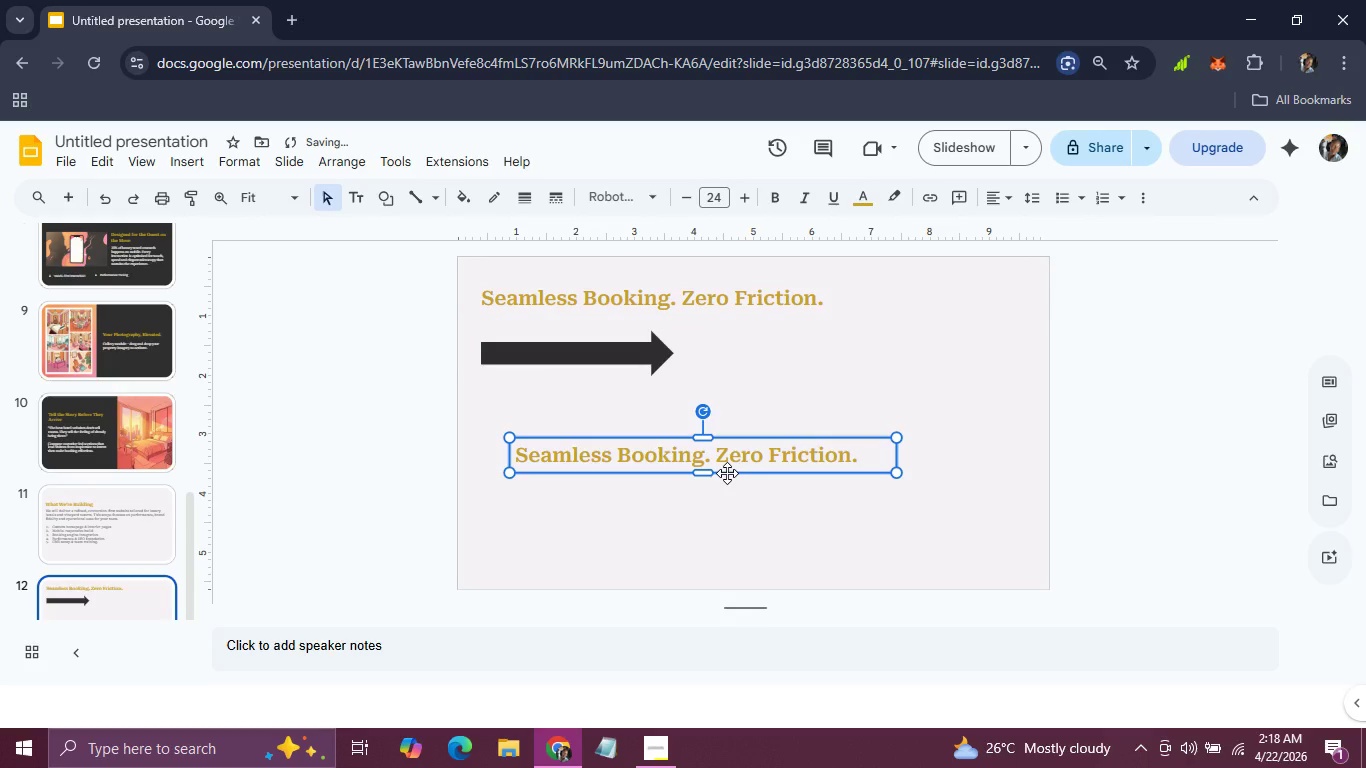 
left_click([854, 456])
 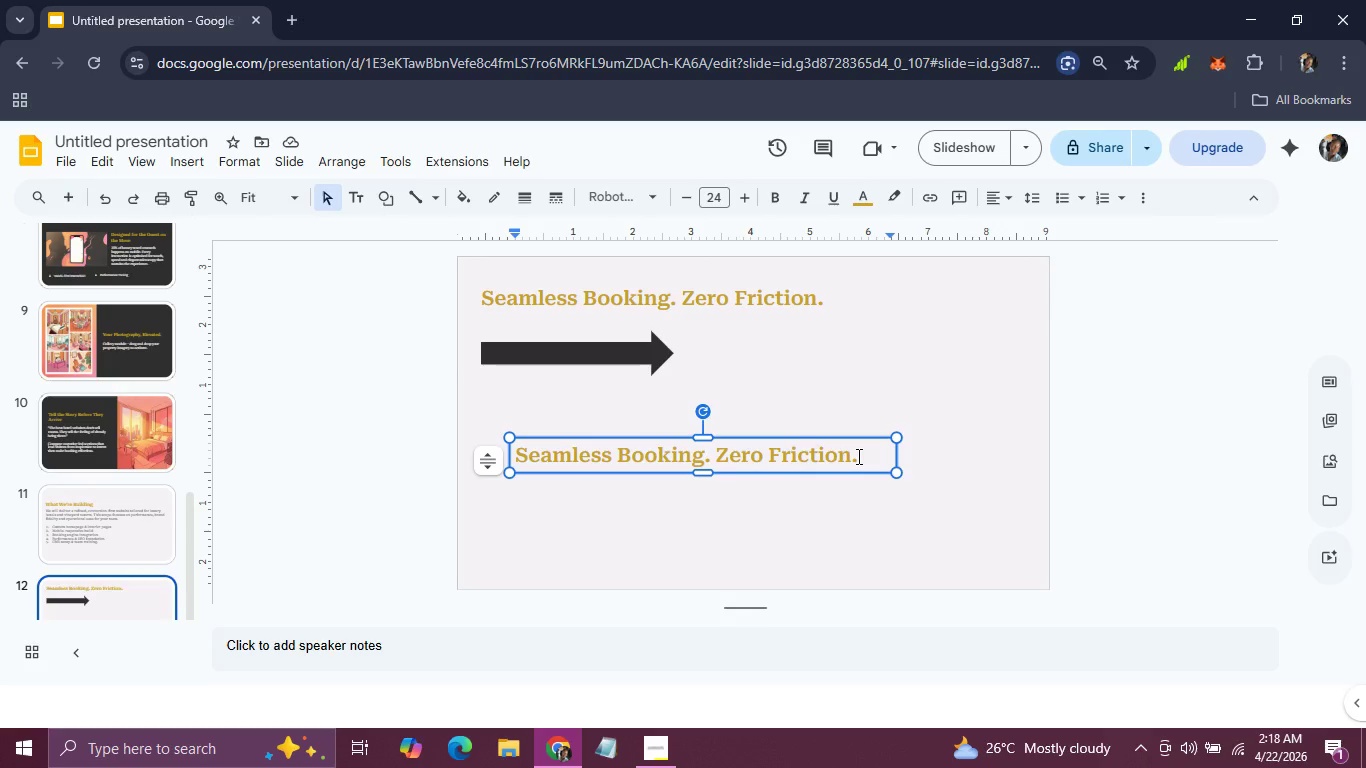 
left_click([857, 456])
 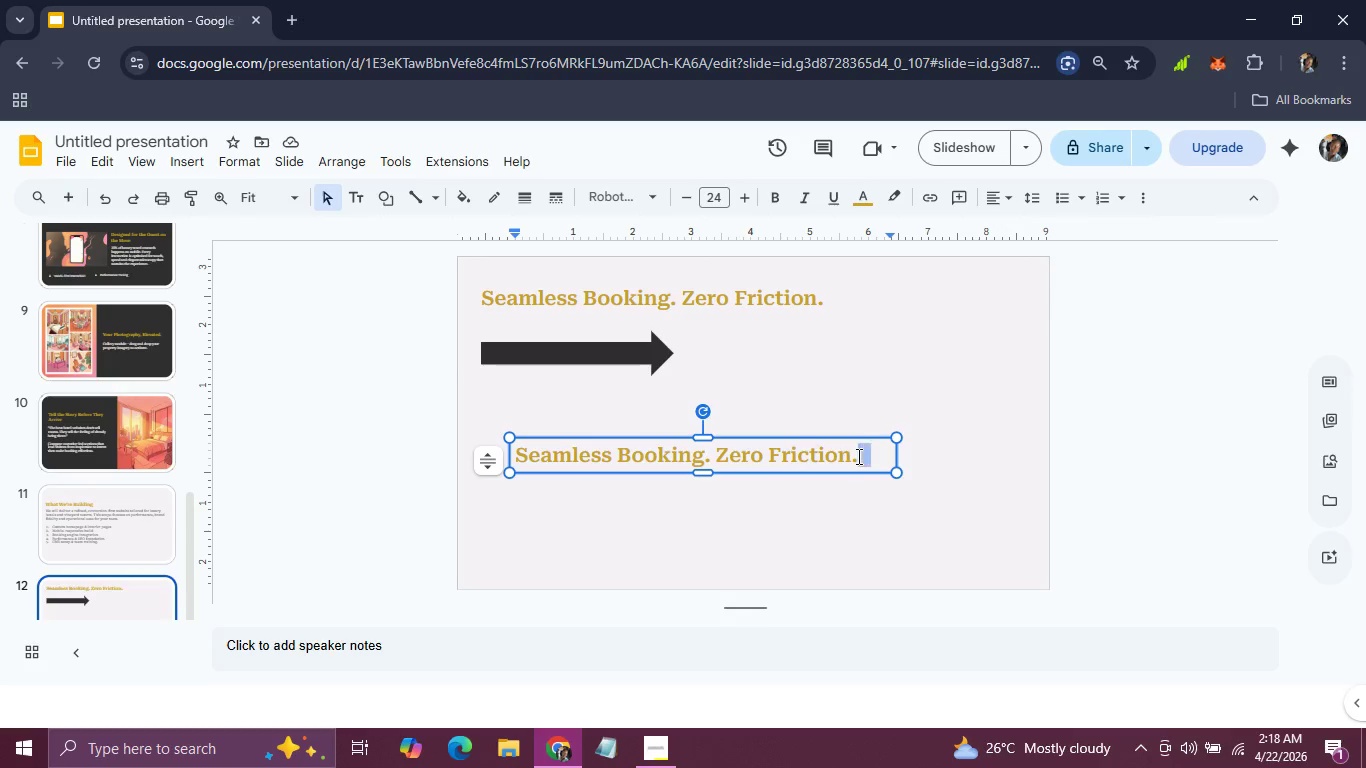 
left_click_drag(start_coordinate=[857, 456], to_coordinate=[510, 458])
 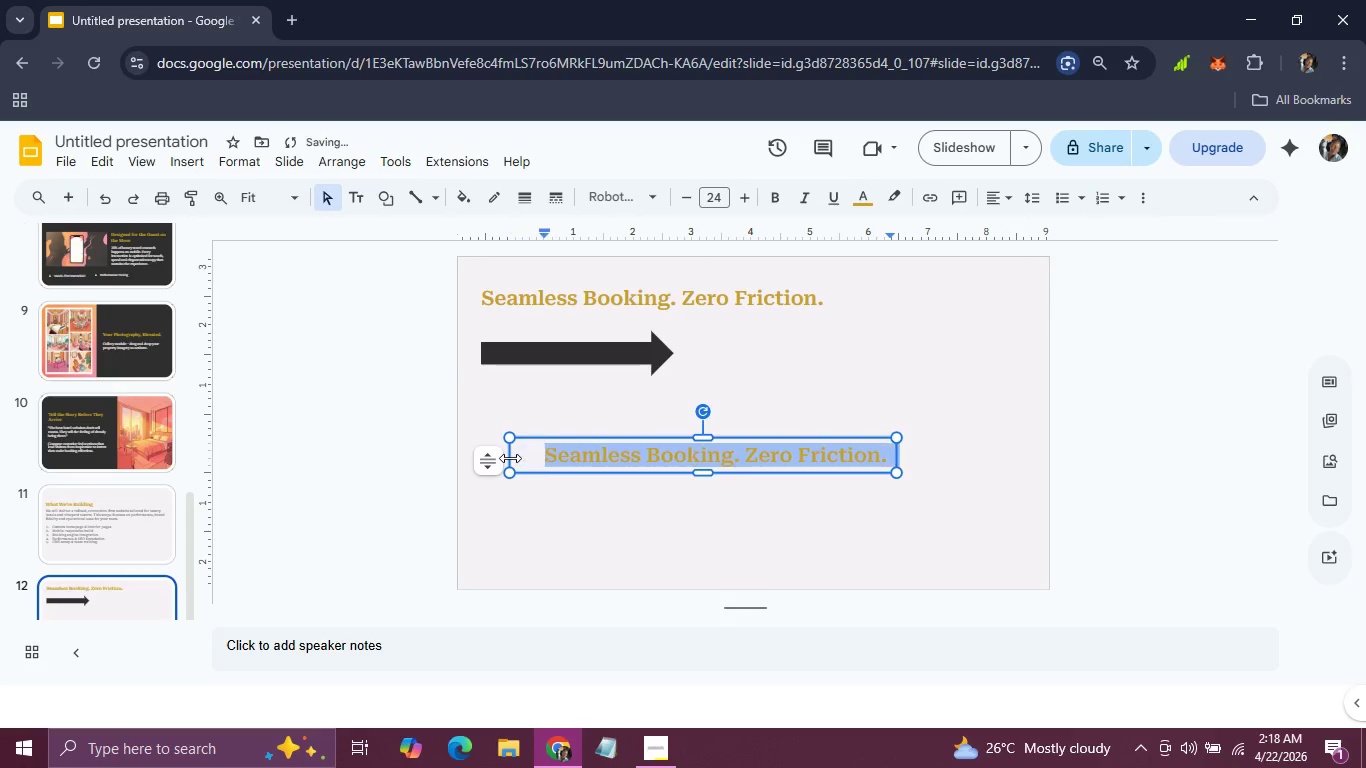 
key(Tab)
type(PProperty Site)
 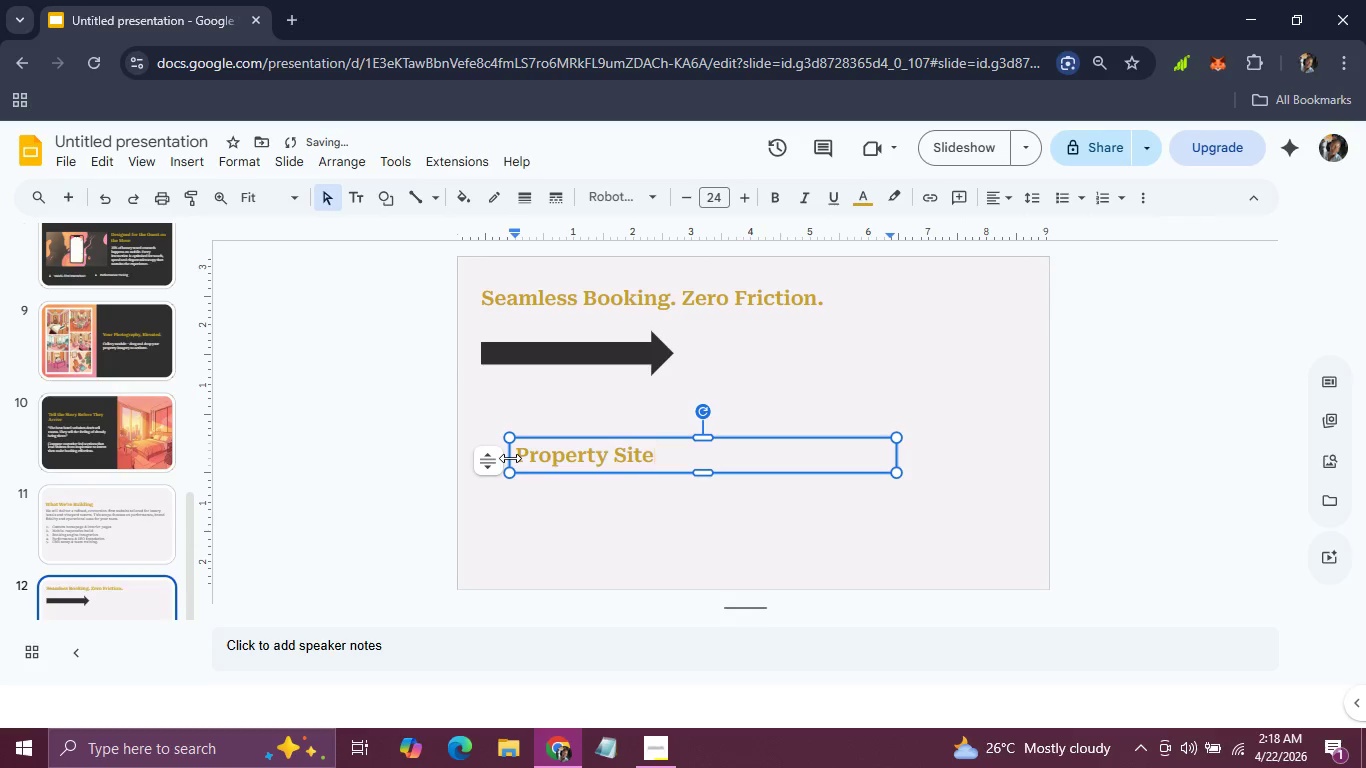 
hold_key(key=Backspace, duration=0.83)
 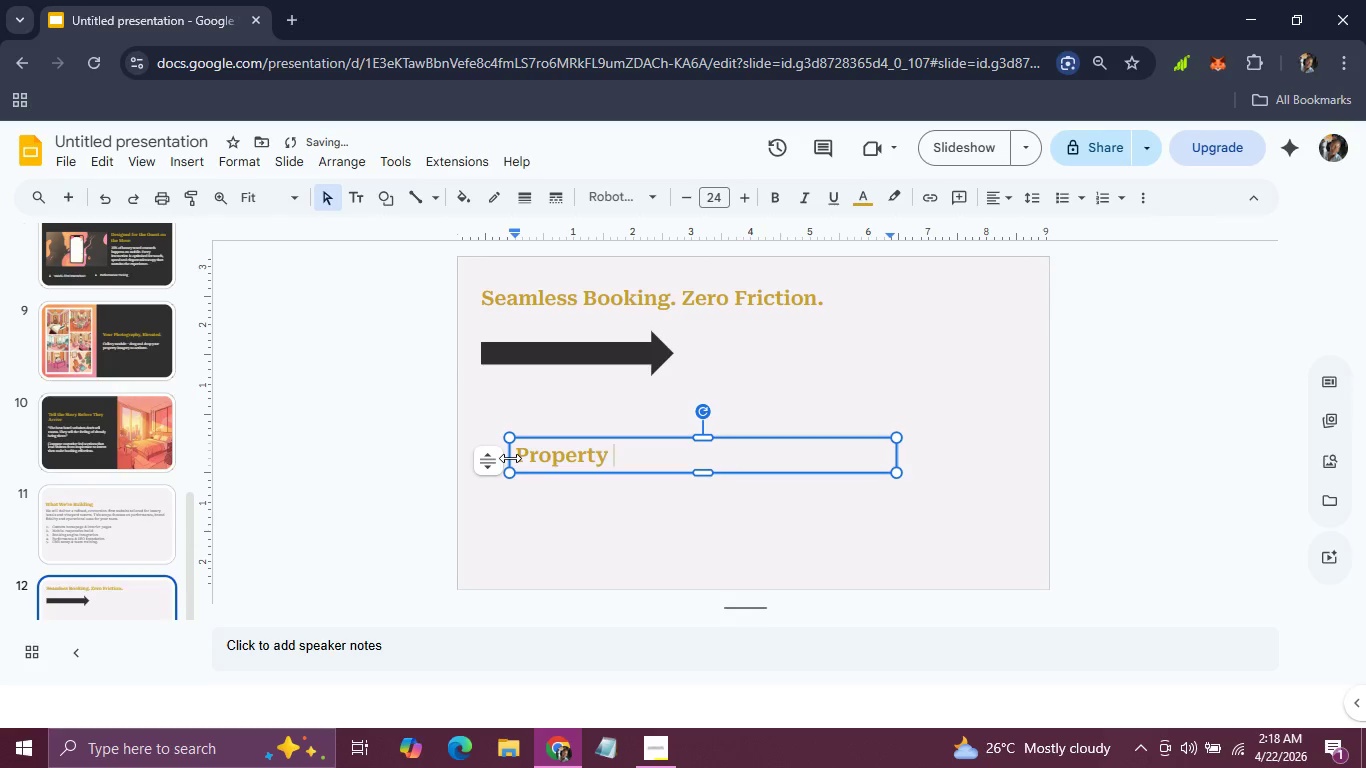 
left_click_drag(start_coordinate=[652, 462], to_coordinate=[515, 458])
 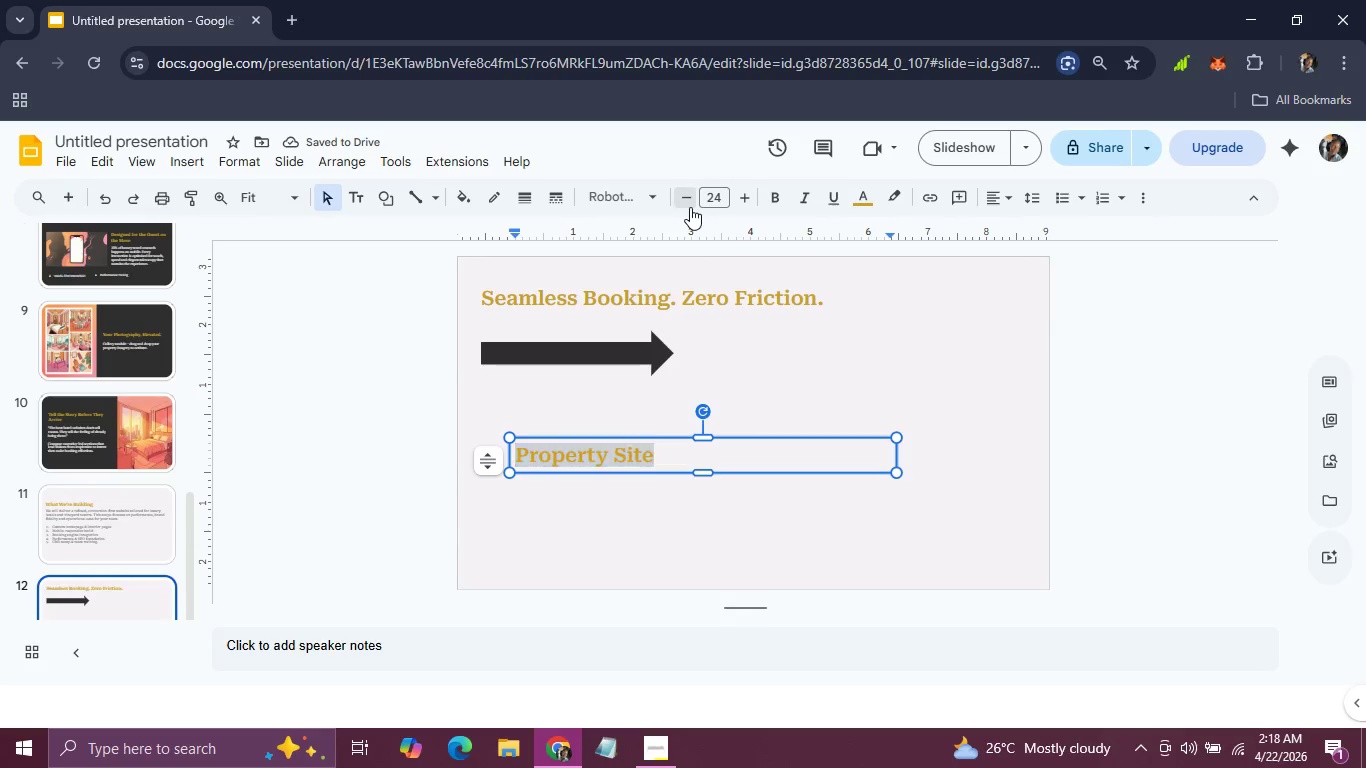 
double_click([690, 207])
 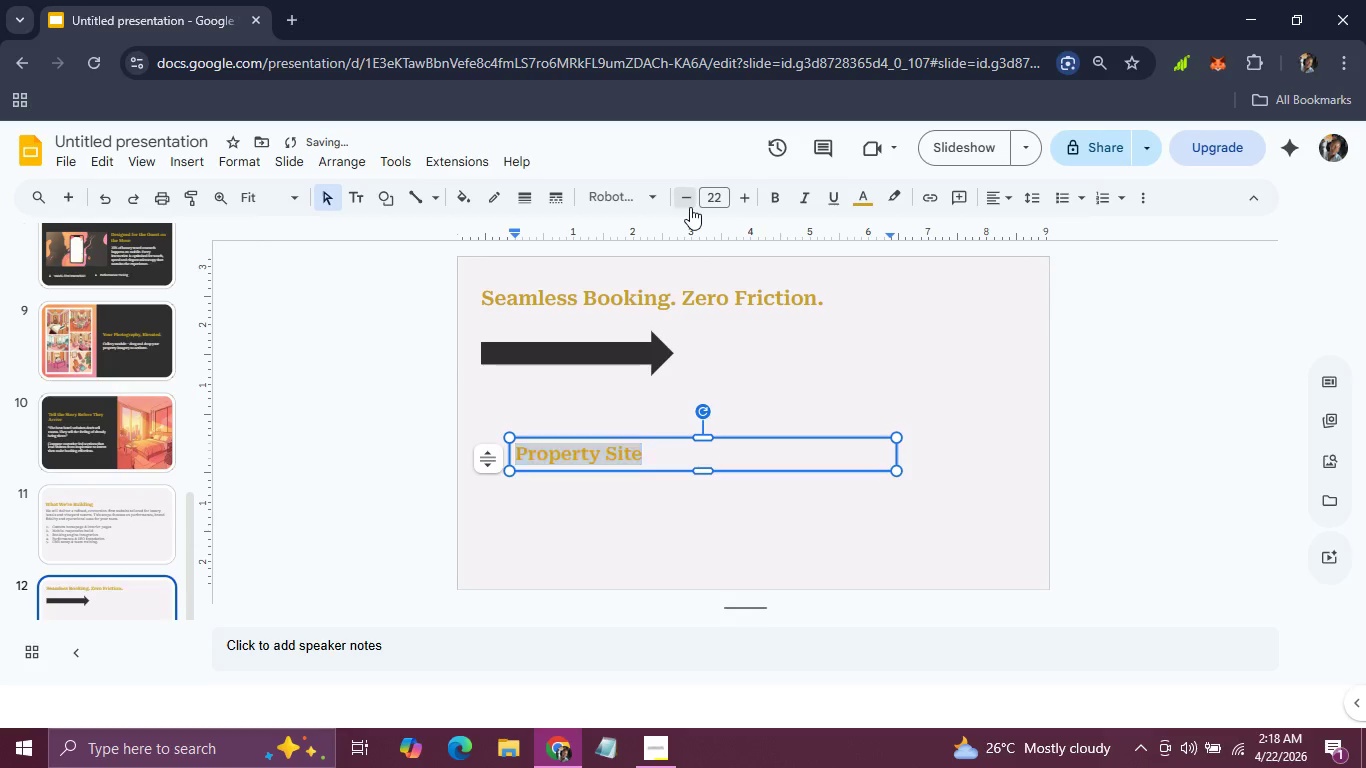 
triple_click([690, 207])
 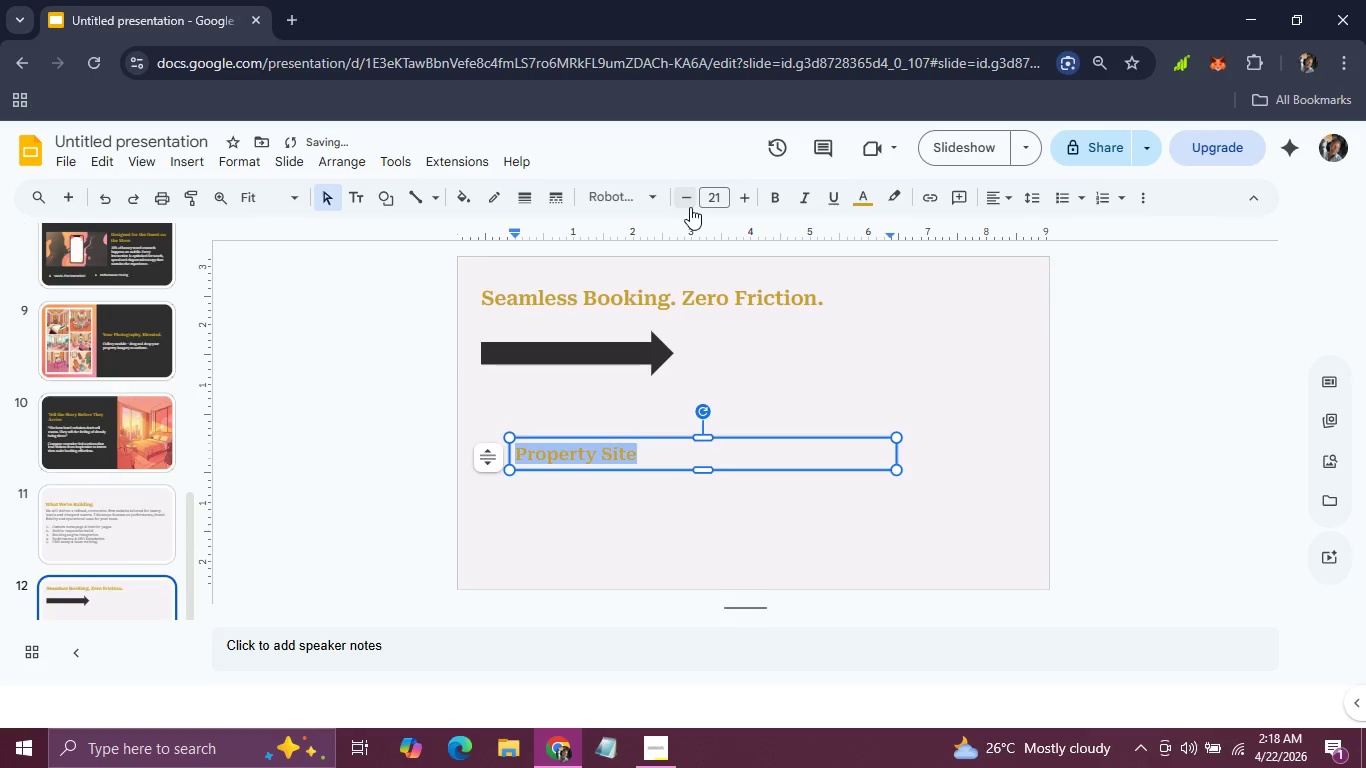 
triple_click([690, 207])
 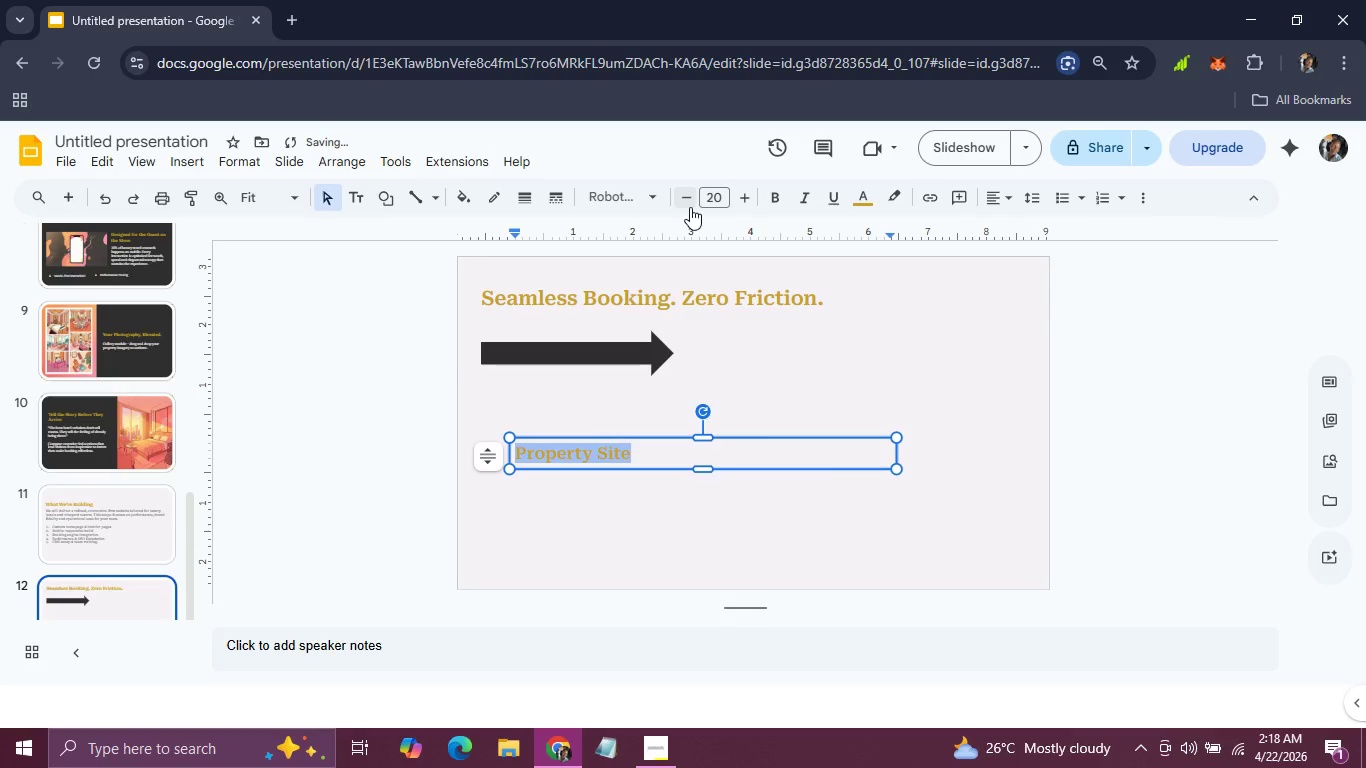 
left_click([690, 207])
 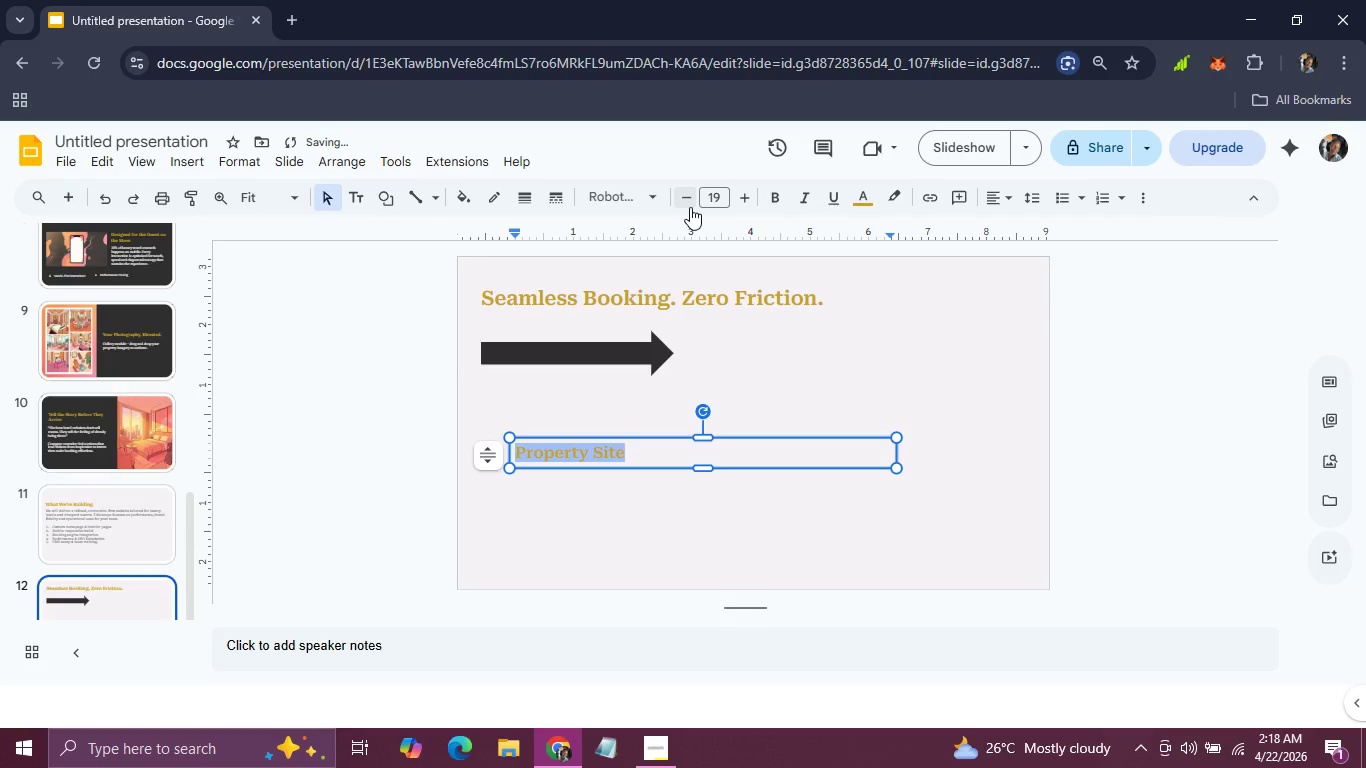 
left_click([690, 207])
 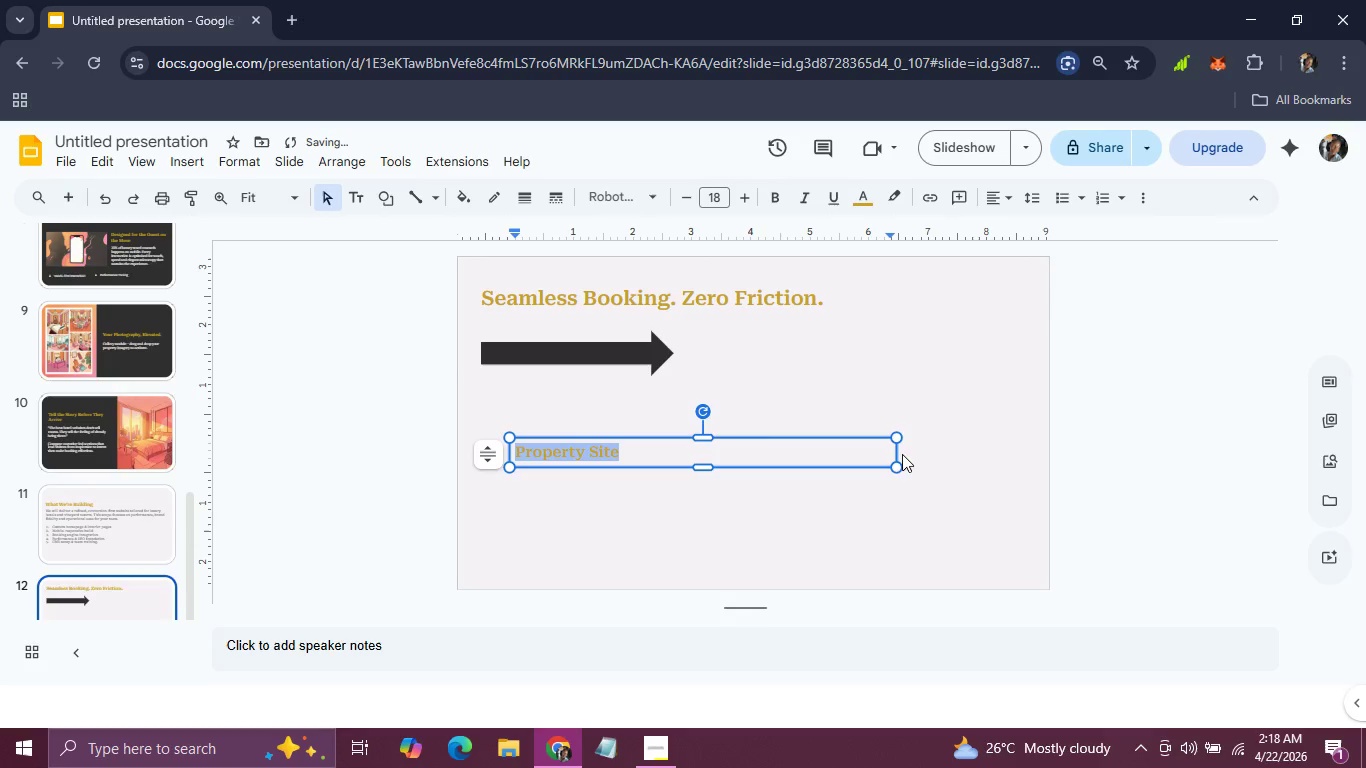 
left_click_drag(start_coordinate=[897, 452], to_coordinate=[626, 446])
 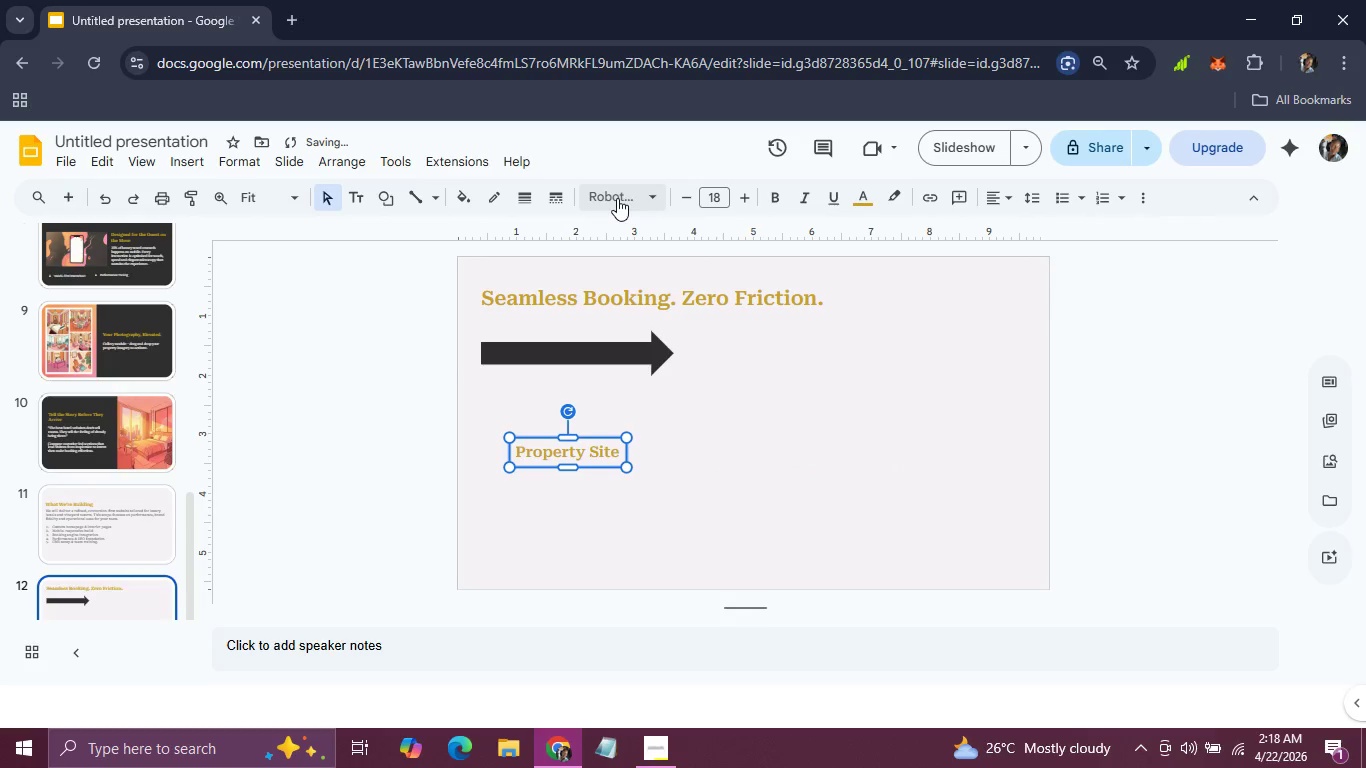 
left_click([617, 198])
 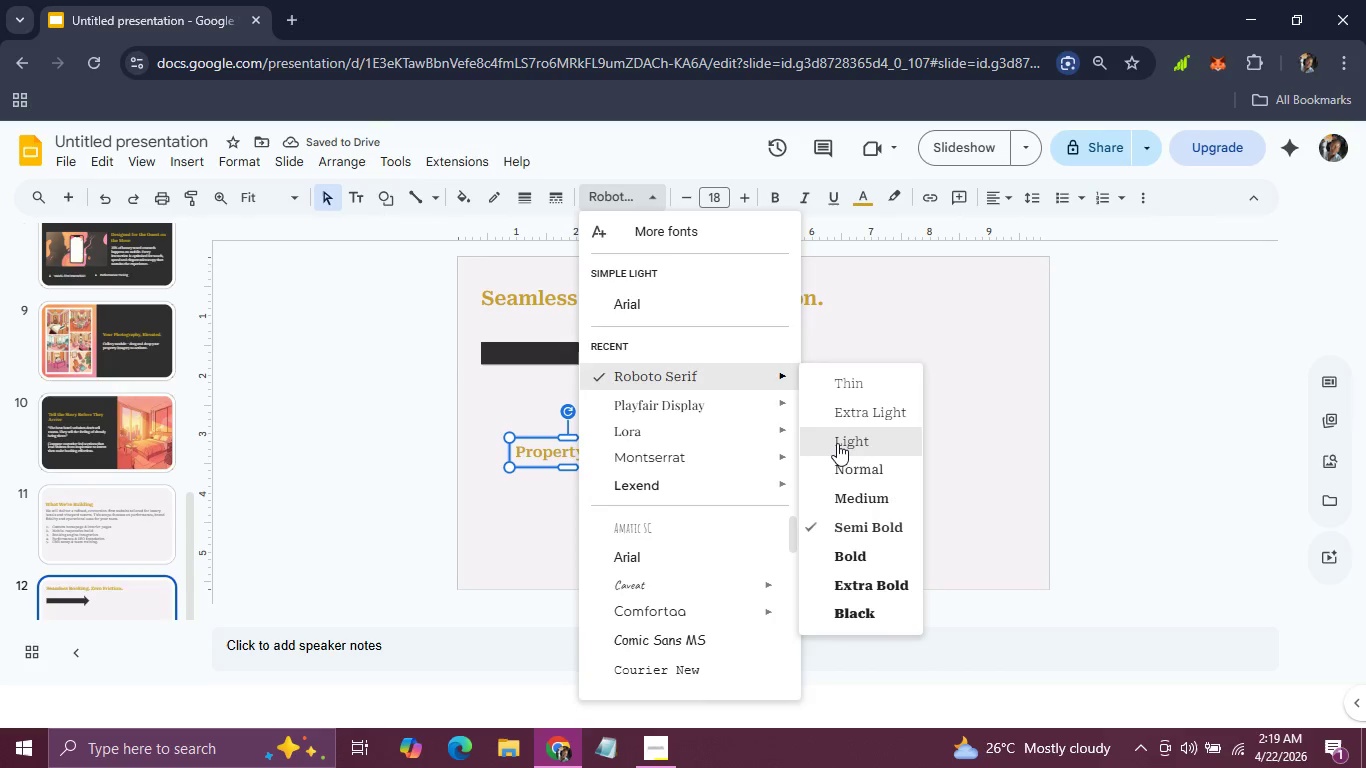 
left_click([841, 460])
 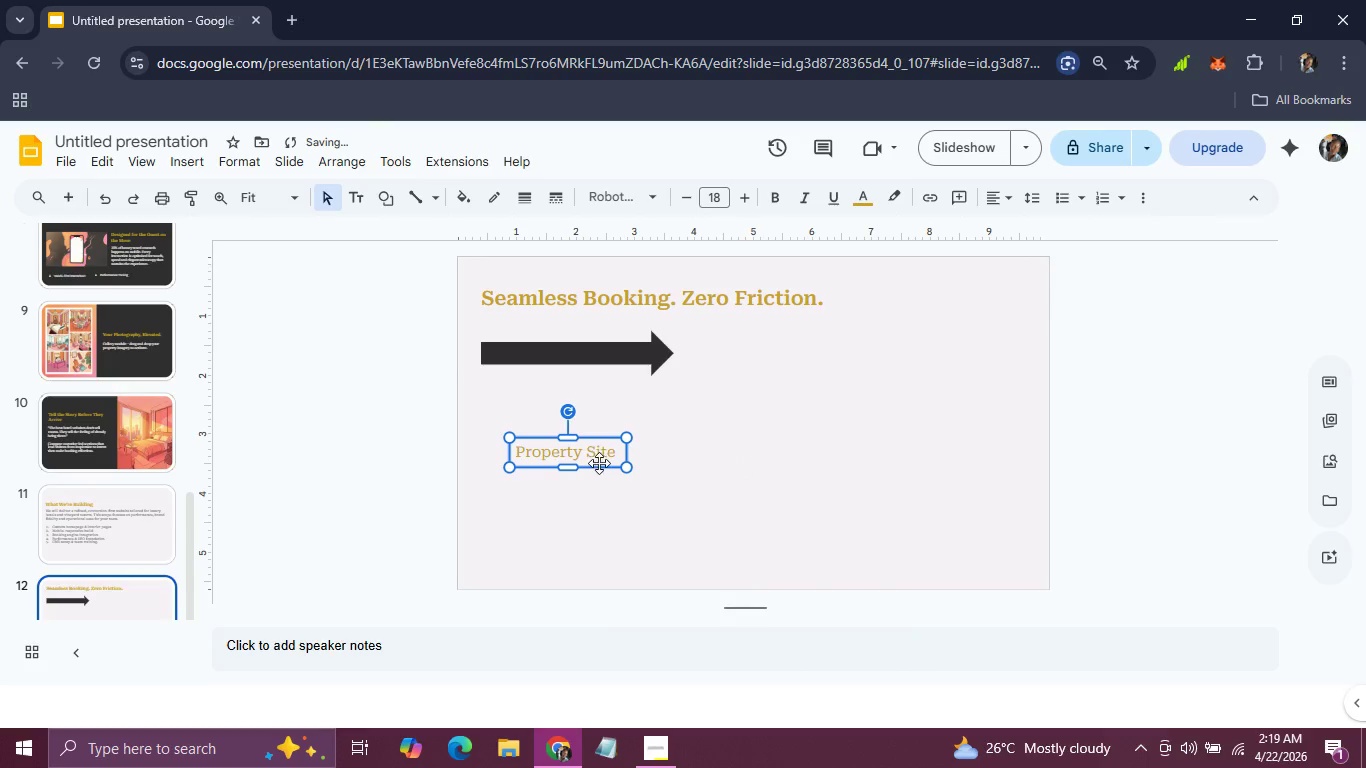 
left_click_drag(start_coordinate=[599, 465], to_coordinate=[577, 364])
 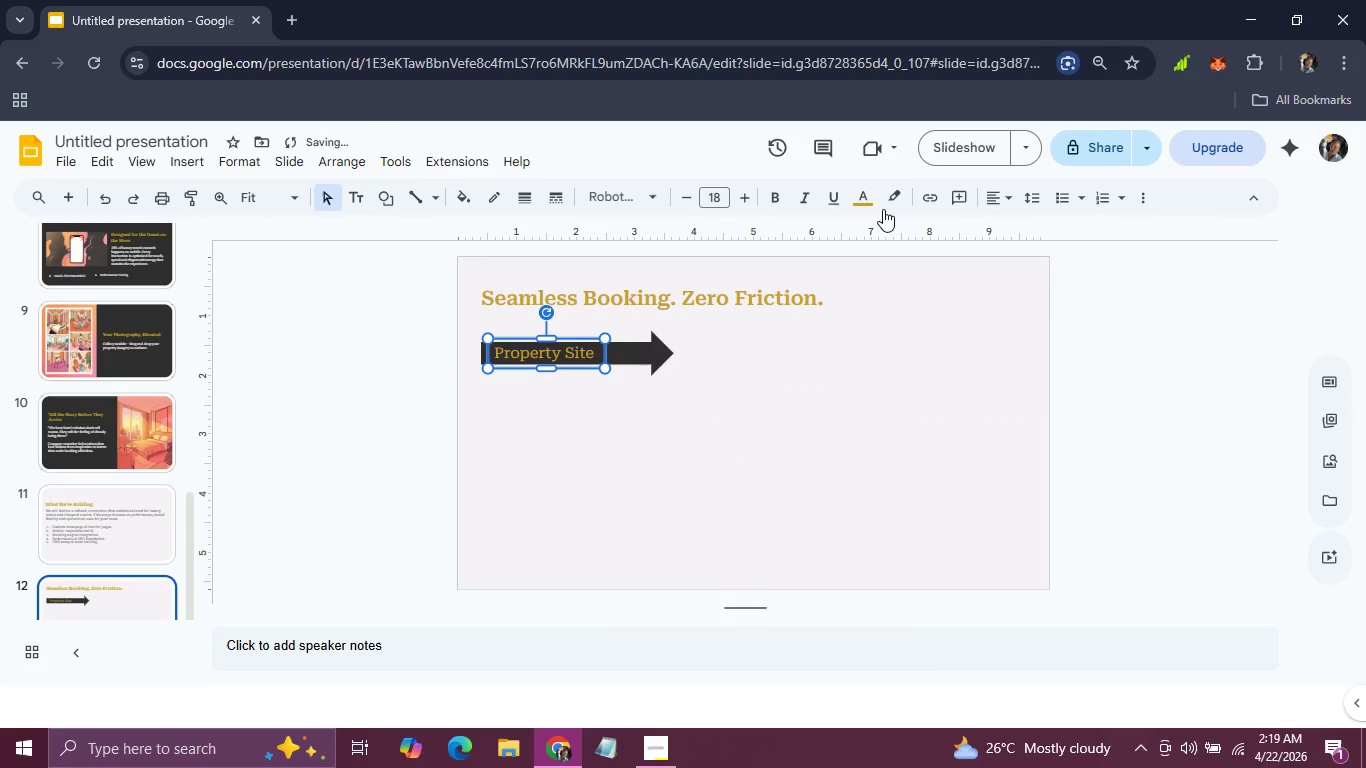 
left_click([874, 201])
 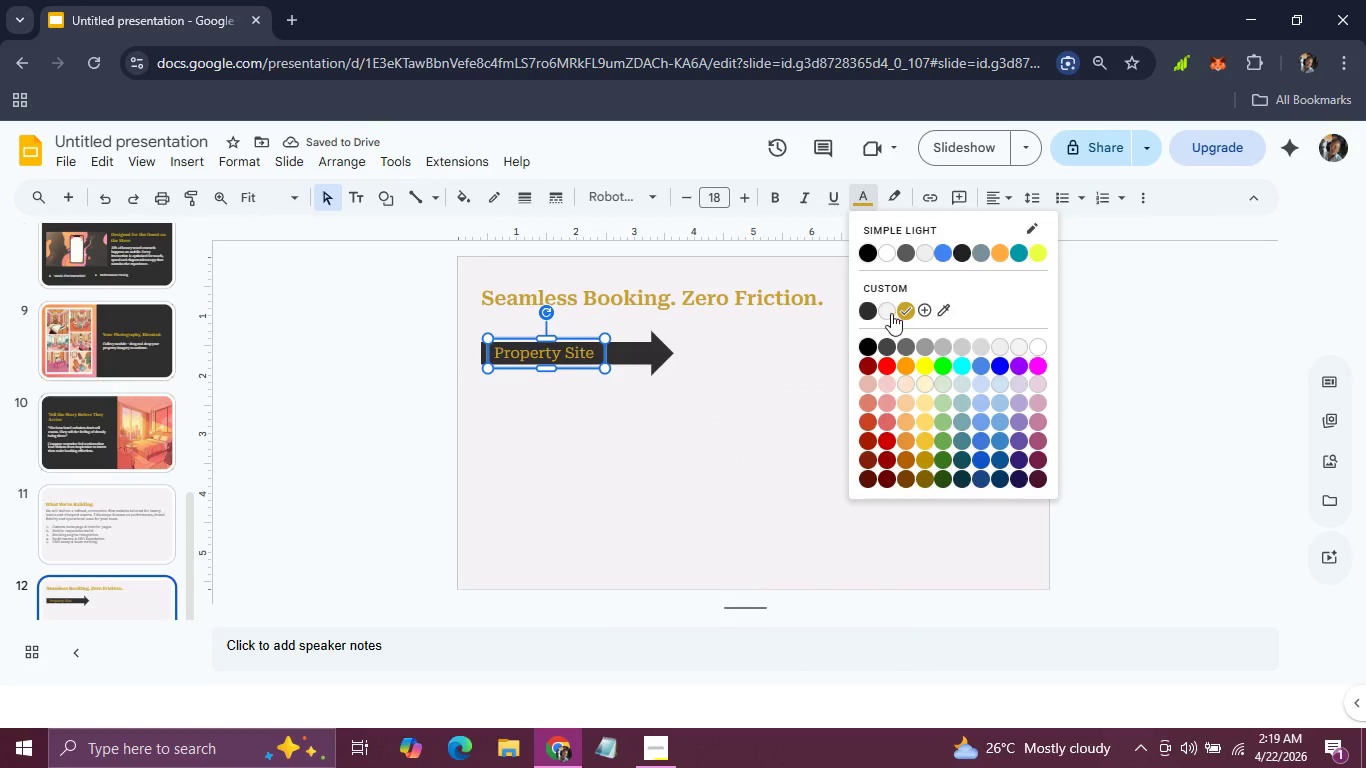 
left_click([891, 312])
 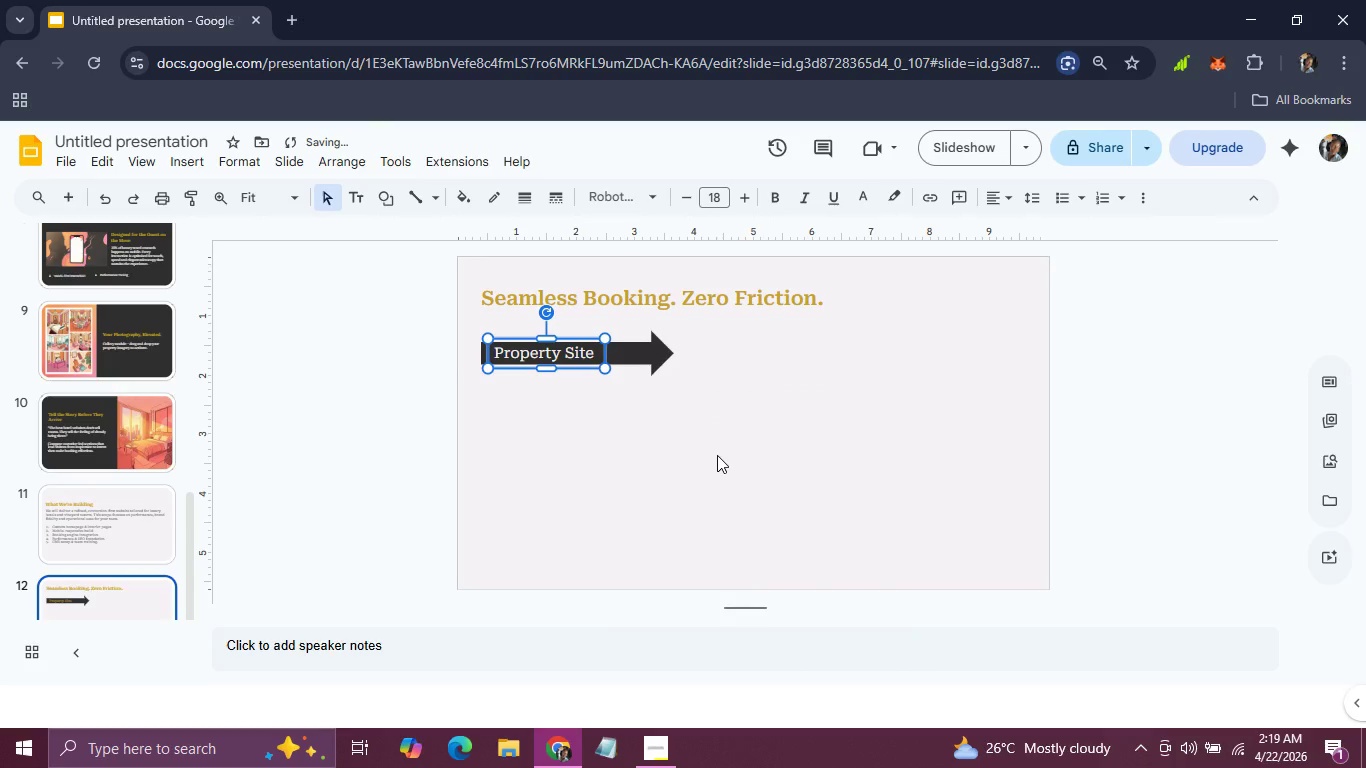 
left_click([717, 455])
 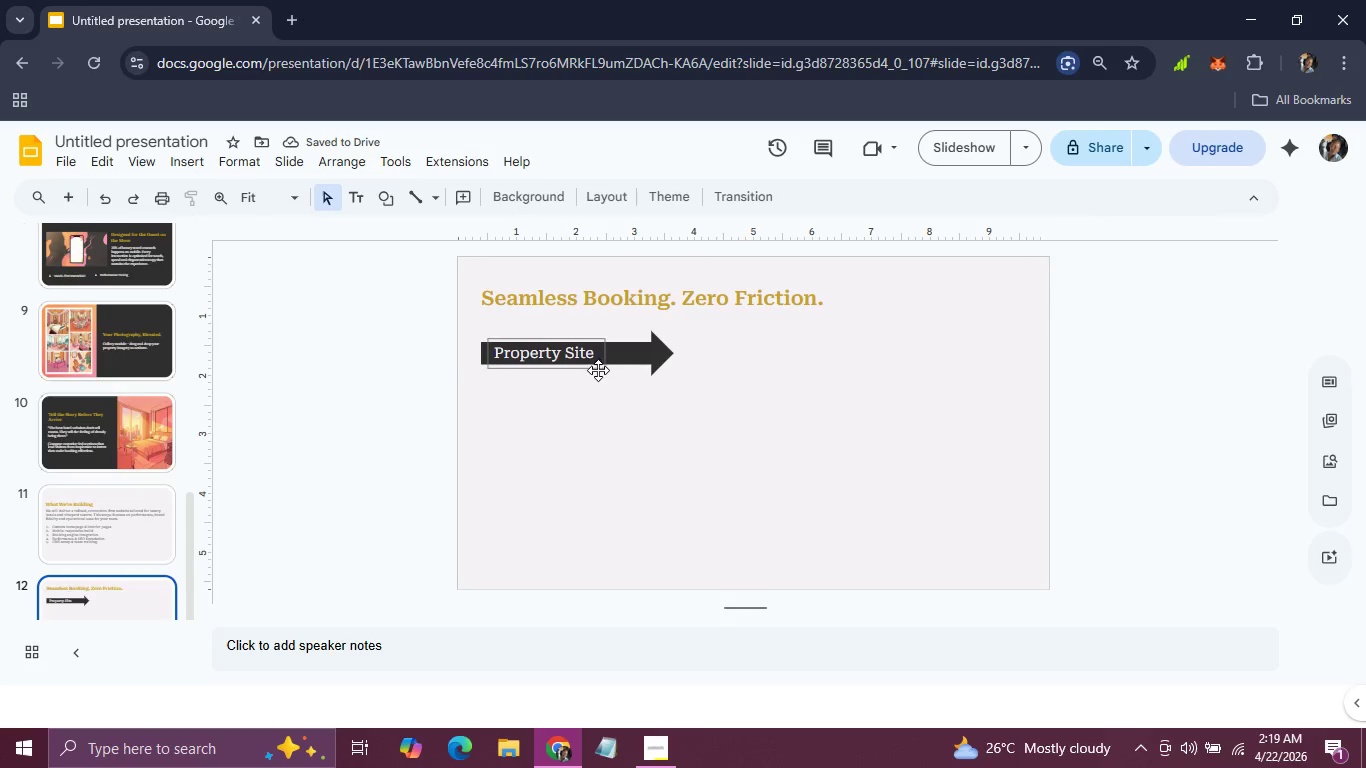 
left_click([596, 370])
 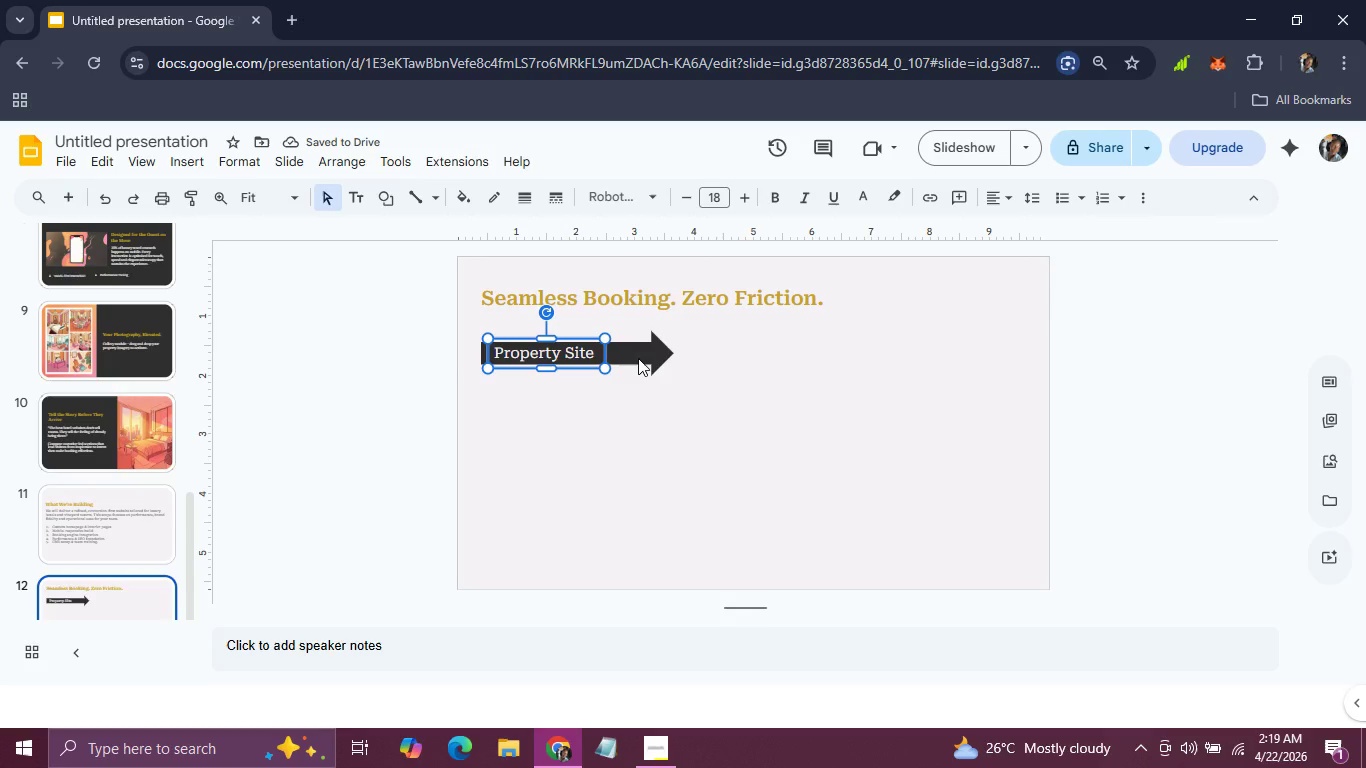 
hold_key(key=ShiftLeft, duration=0.67)
left_click([638, 358])
 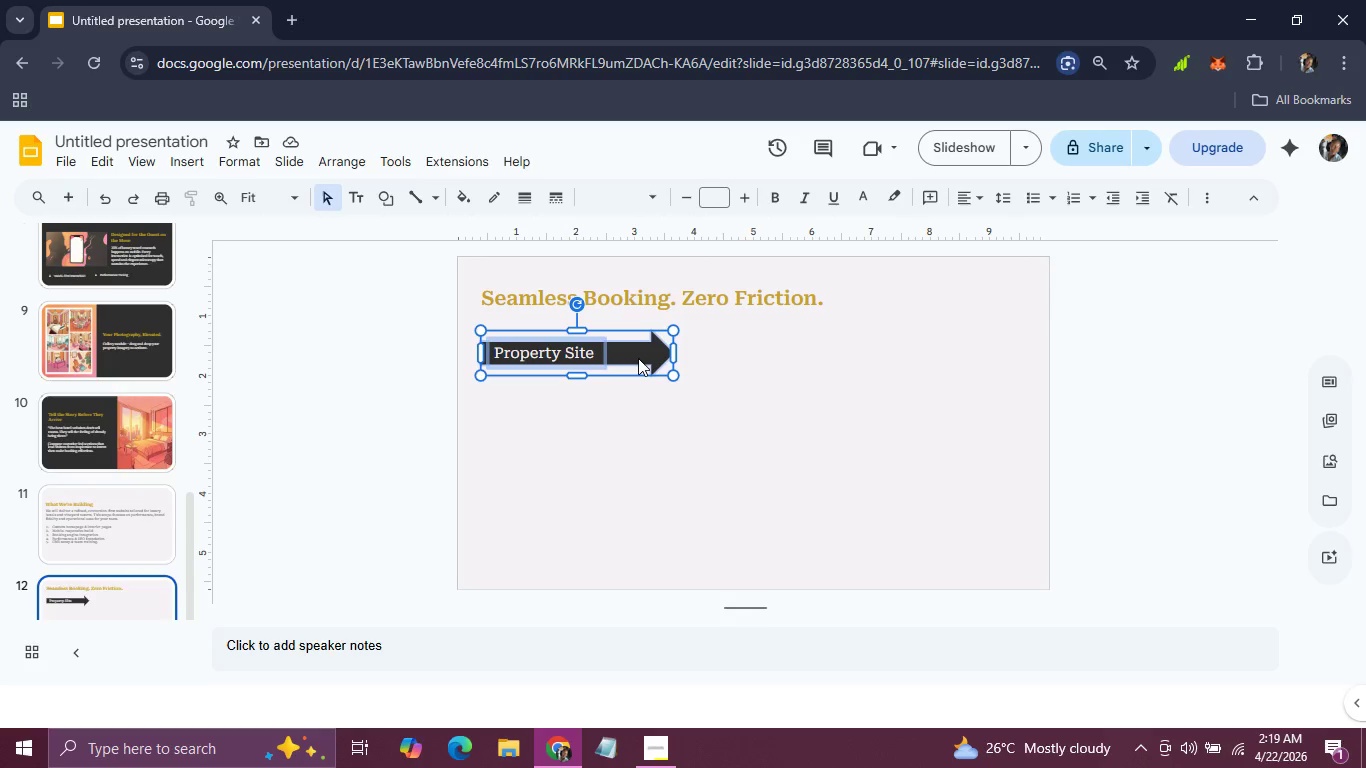 
key(Control+D)
 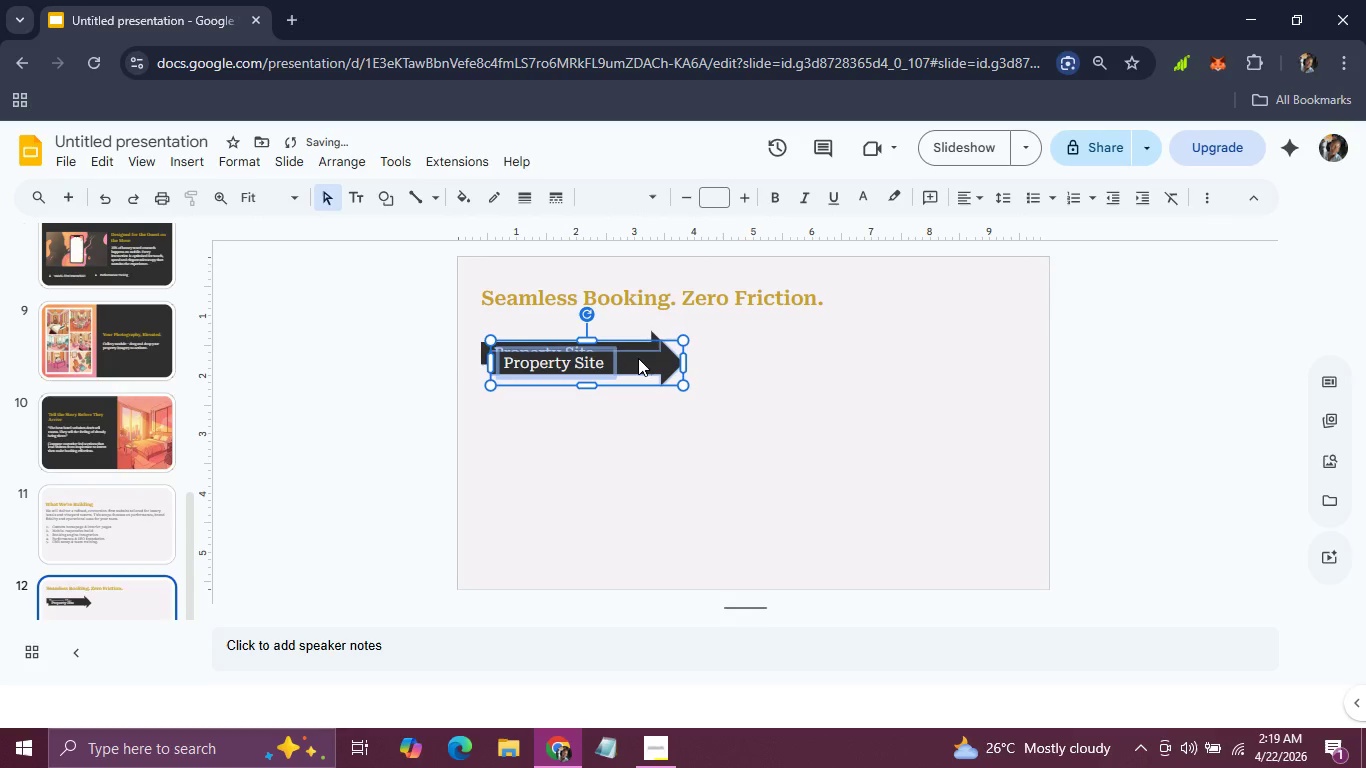 
left_click_drag(start_coordinate=[638, 358], to_coordinate=[628, 393])
 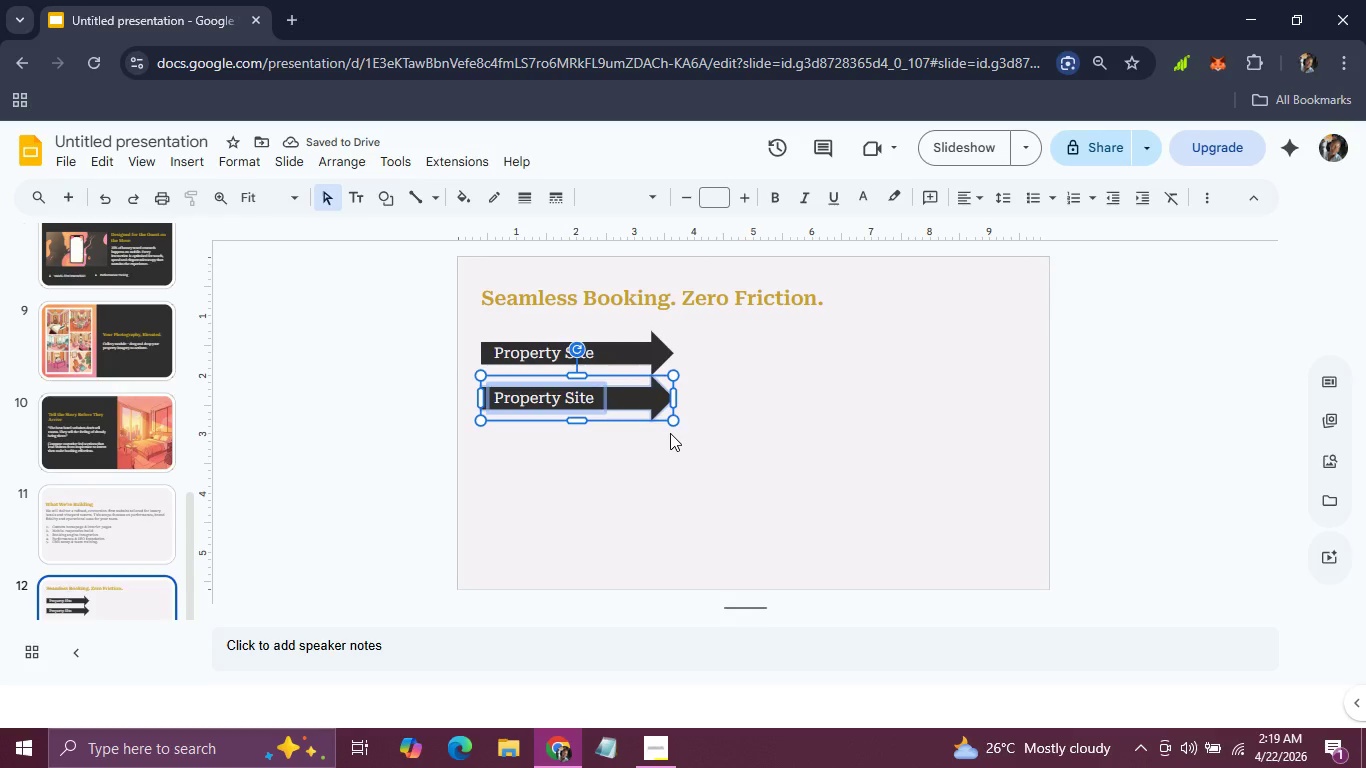 
left_click([673, 438])
 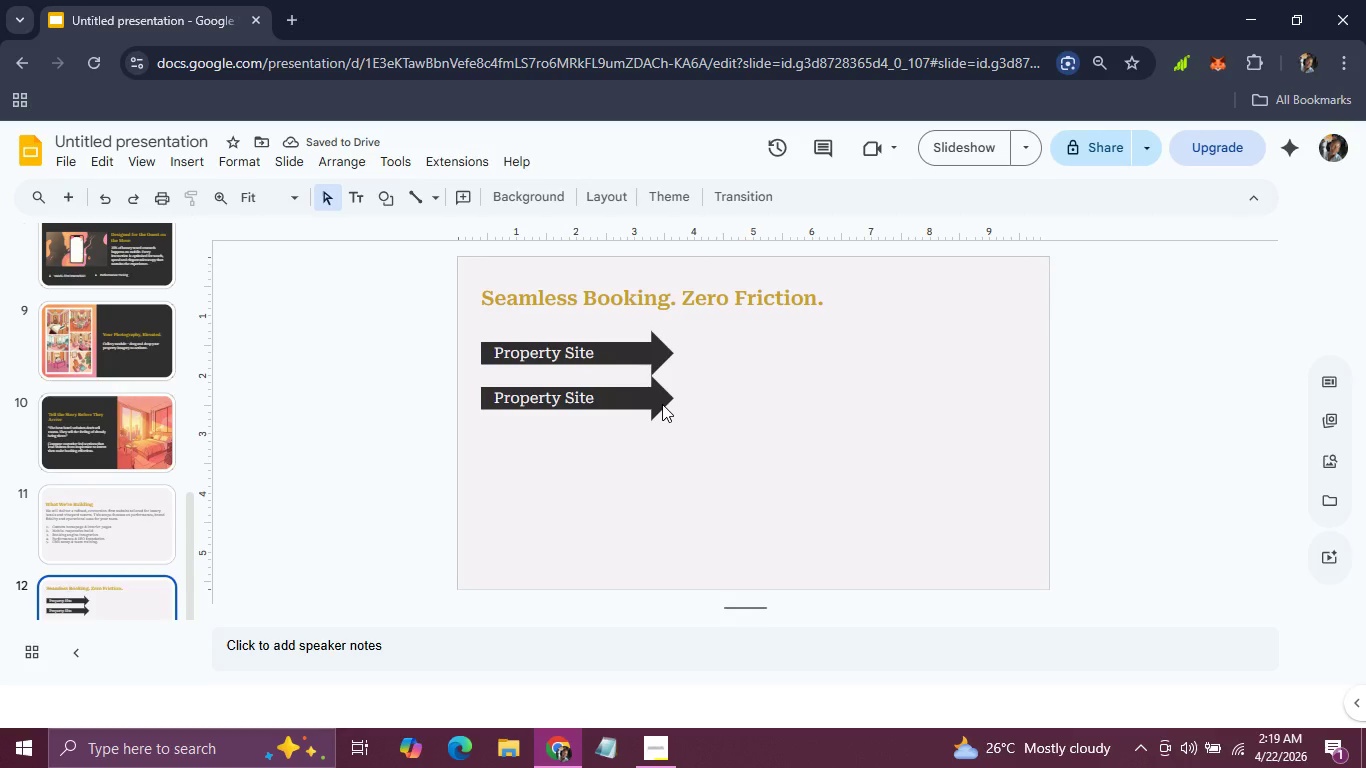 
left_click([662, 404])
 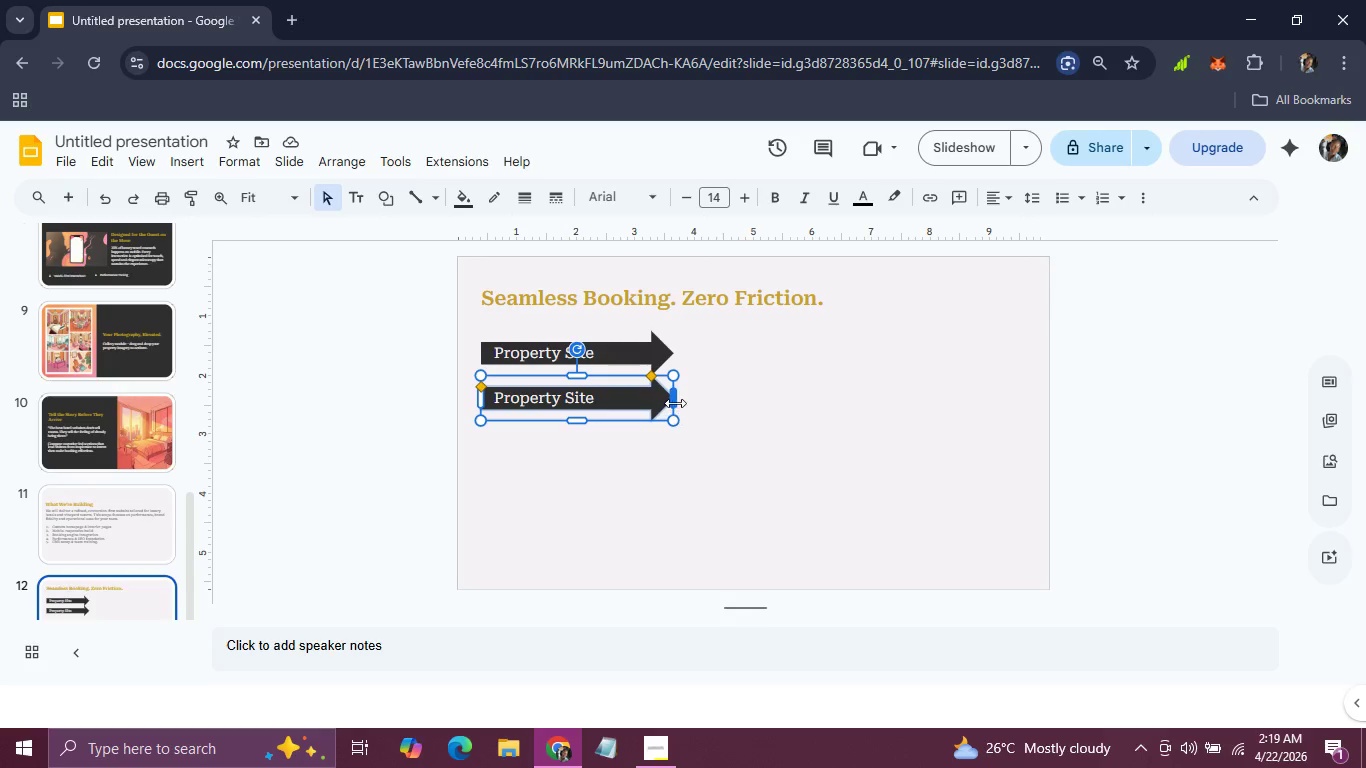 
left_click_drag(start_coordinate=[675, 402], to_coordinate=[714, 401])
 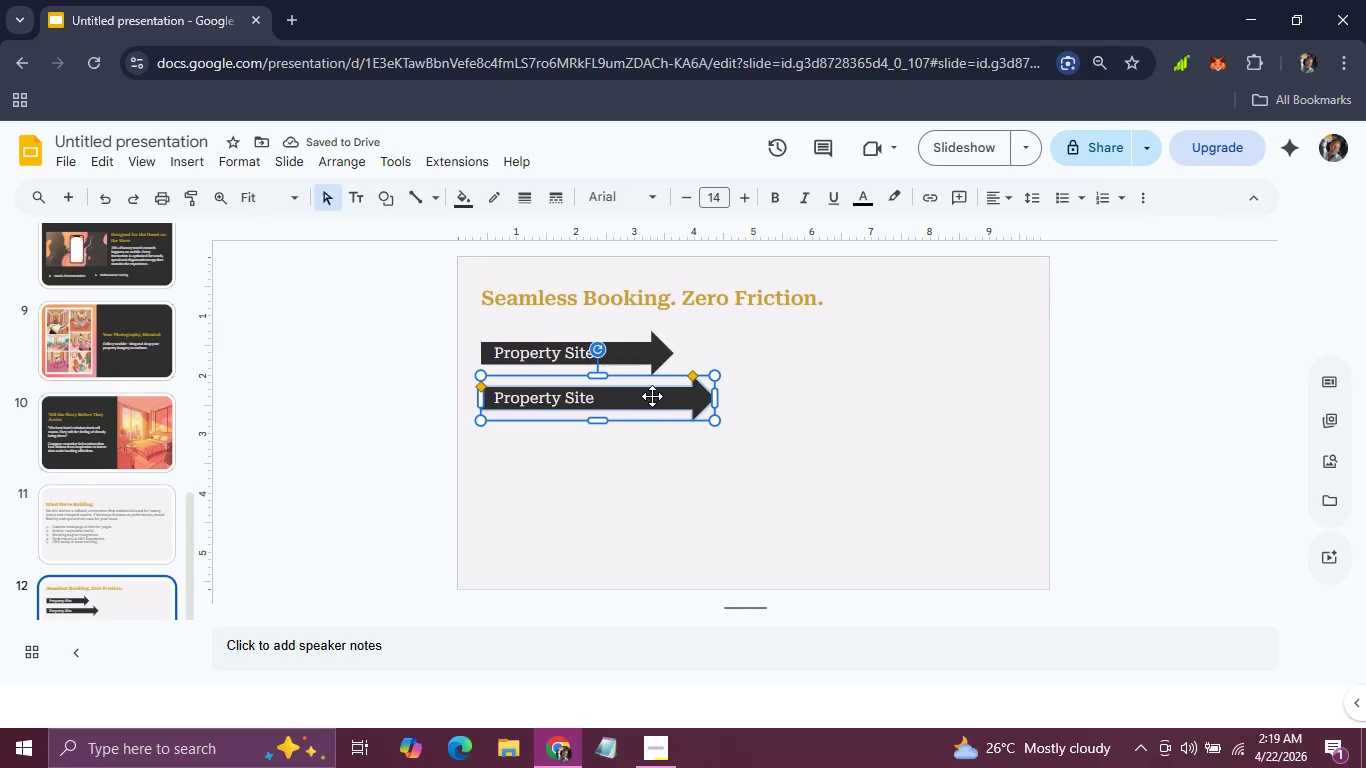 
left_click_drag(start_coordinate=[593, 395], to_coordinate=[494, 400])
 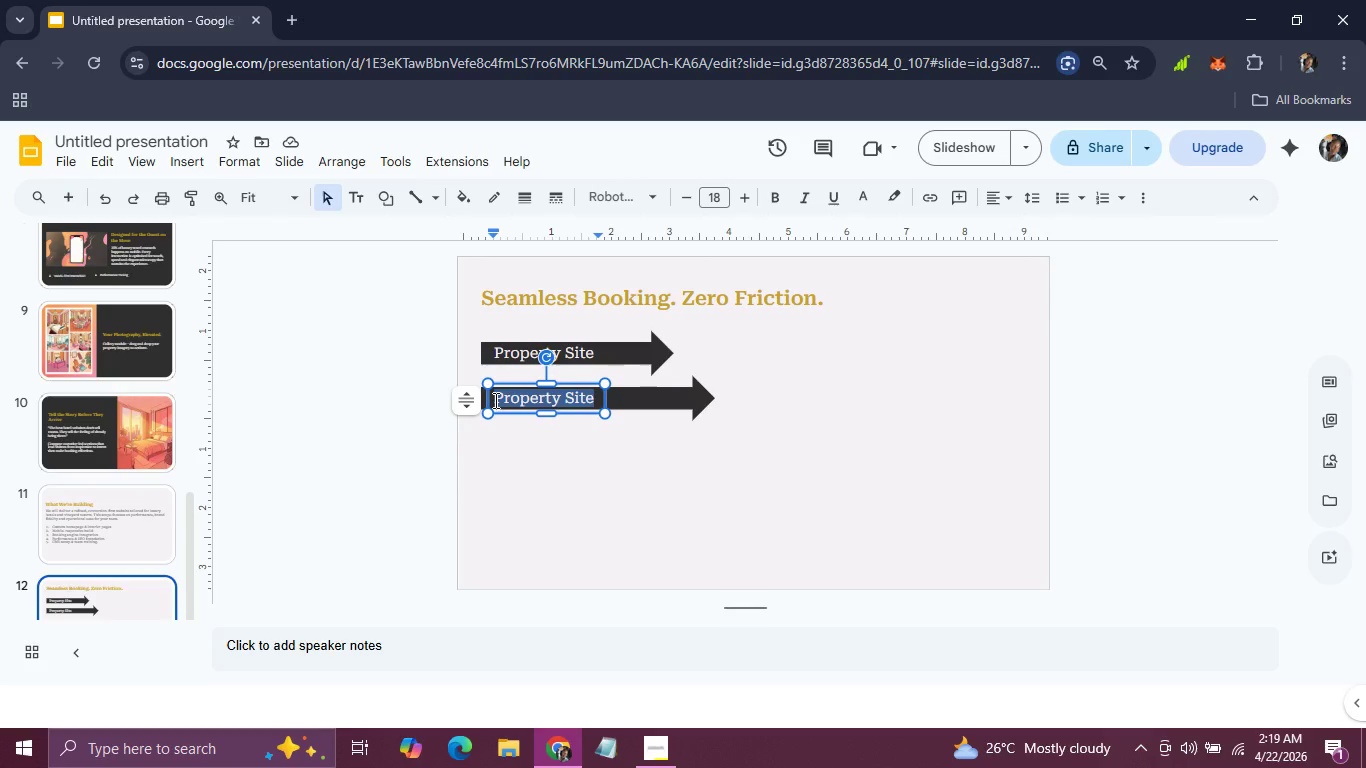 
type(Boking Widget)
 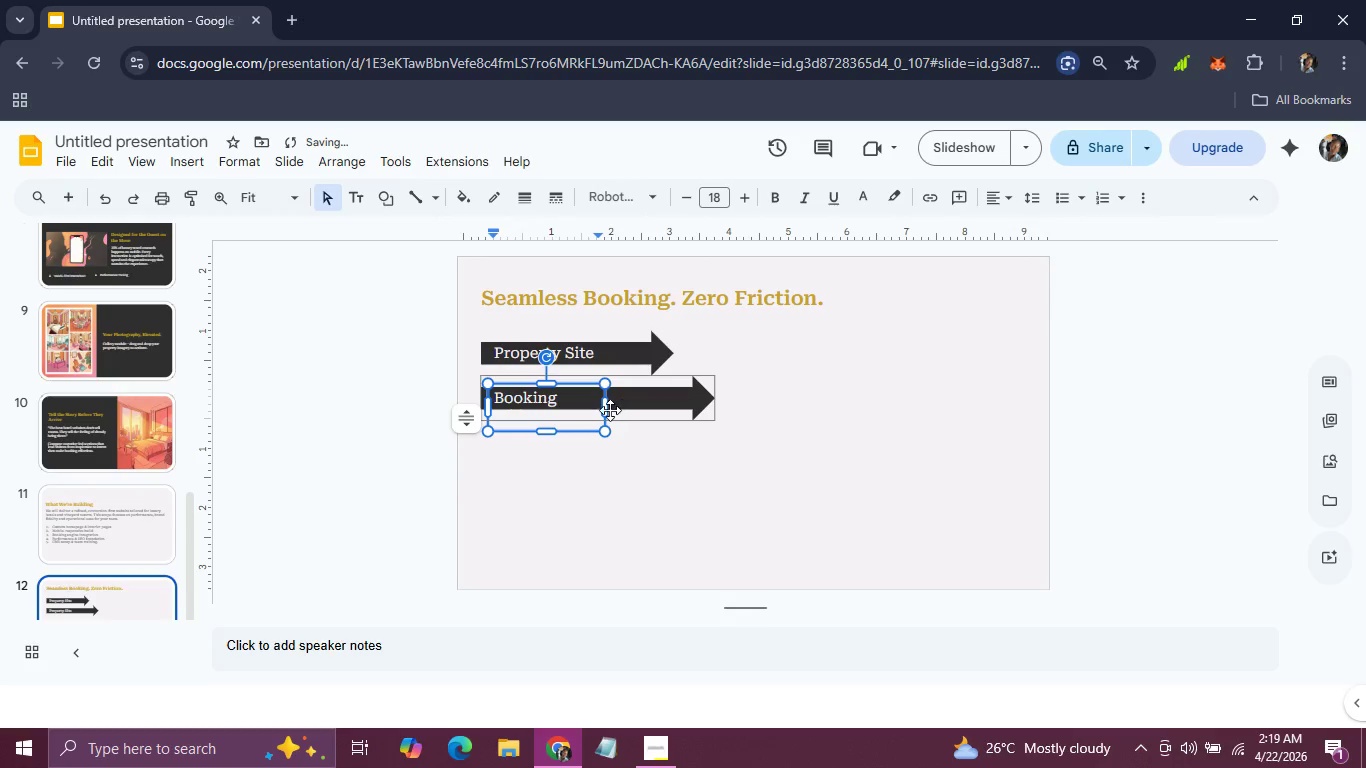 
left_click_drag(start_coordinate=[604, 410], to_coordinate=[652, 408])
 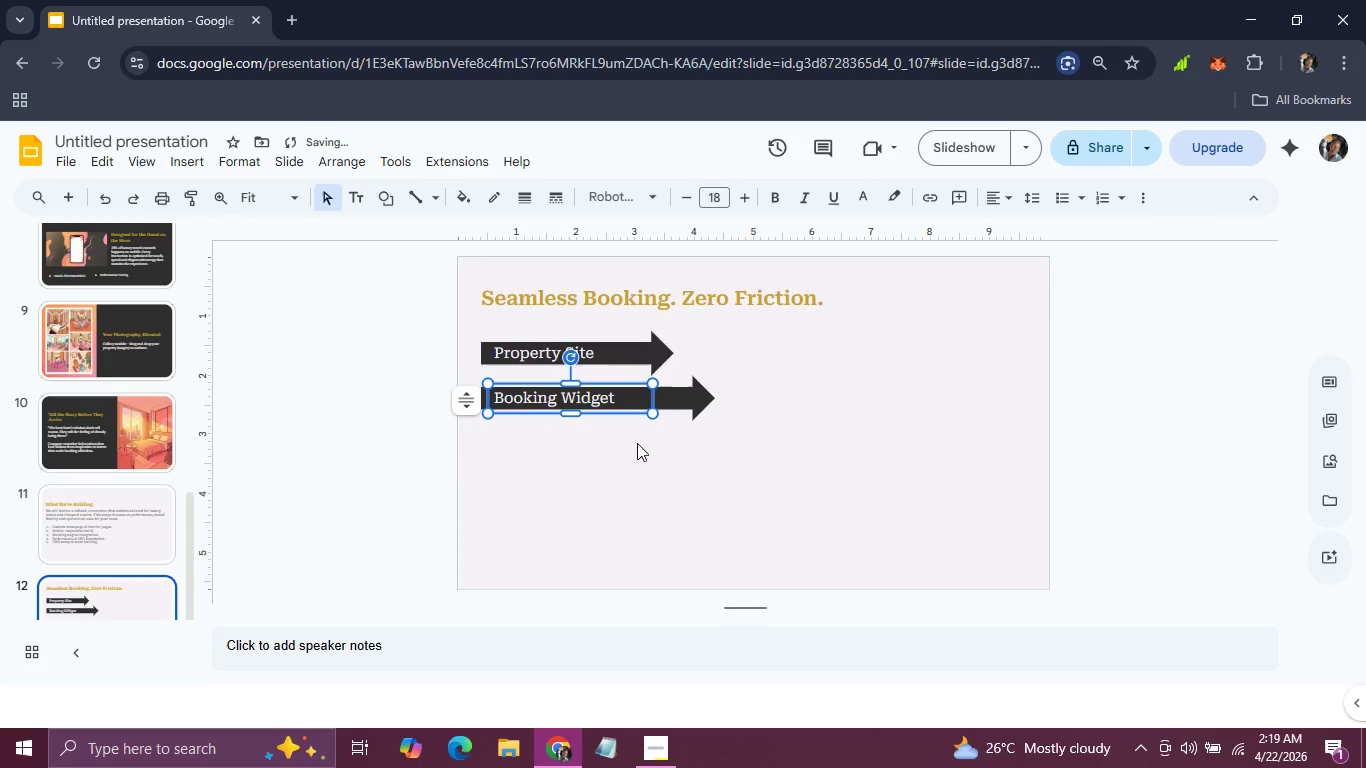 
left_click([637, 443])
 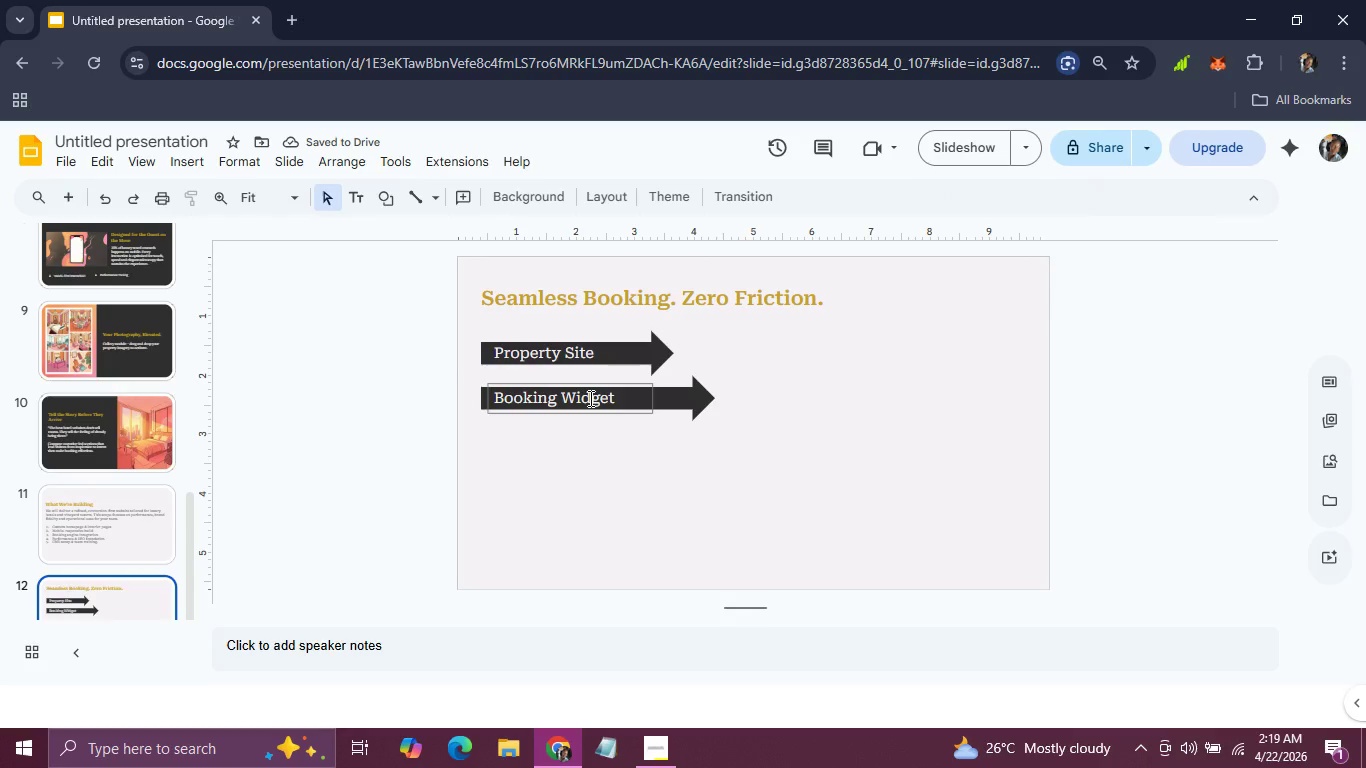 
left_click([589, 398])
 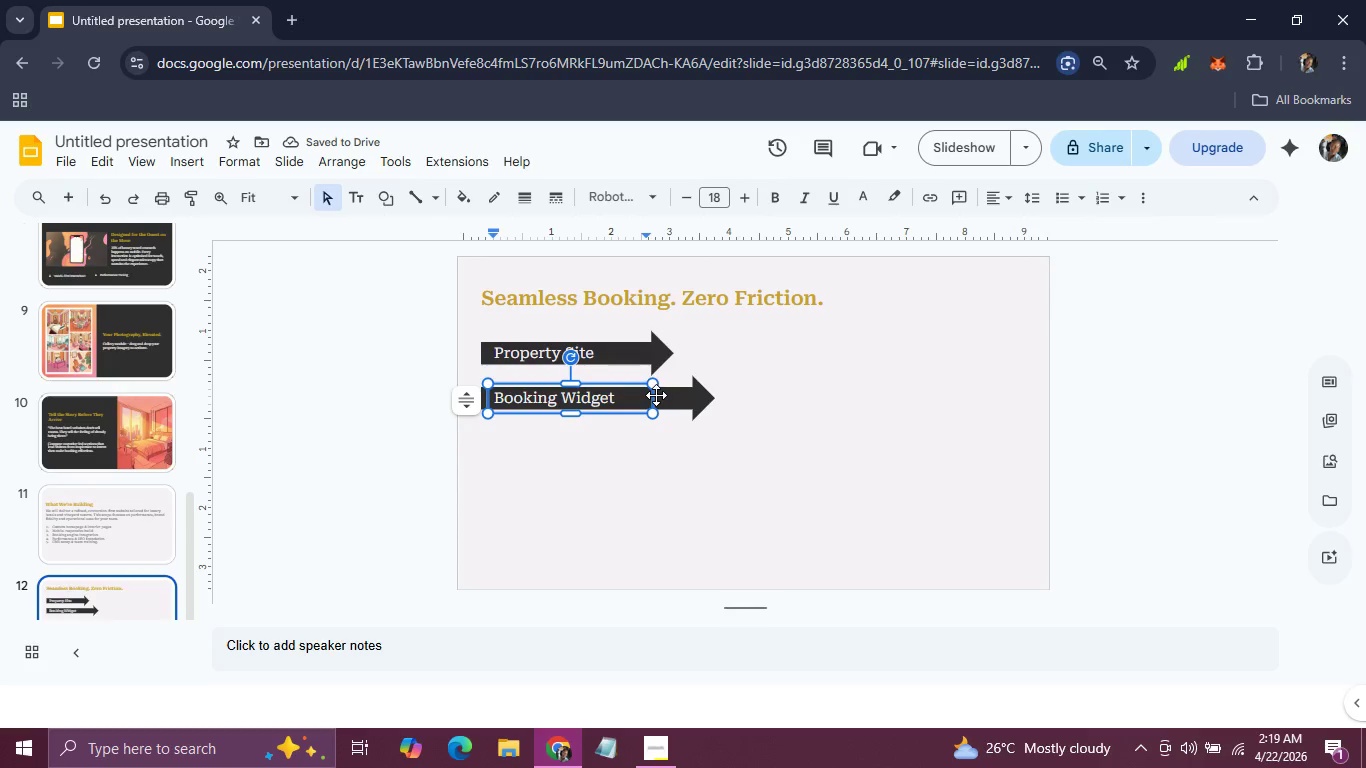 
left_click_drag(start_coordinate=[653, 395], to_coordinate=[629, 394])
 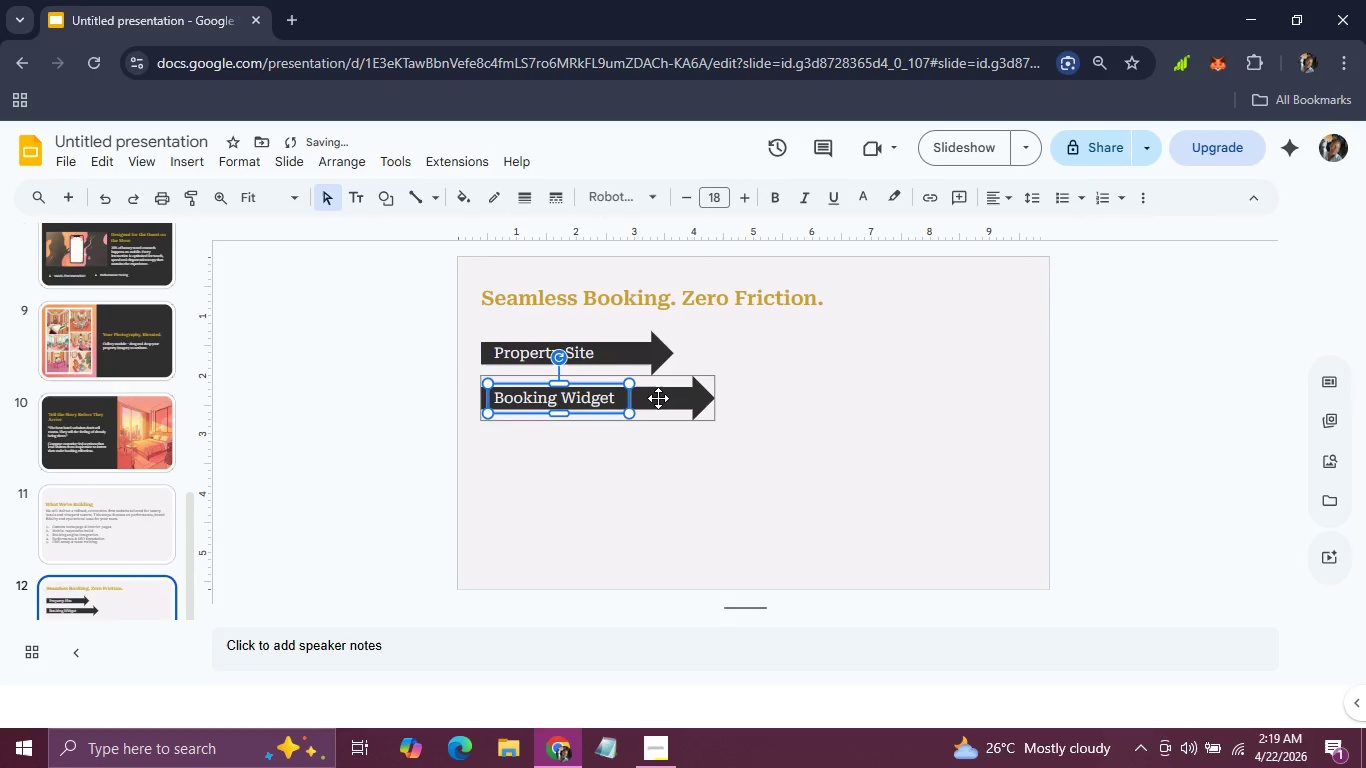 
hold_key(key=ShiftLeft, duration=0.64)
left_click([658, 398])
 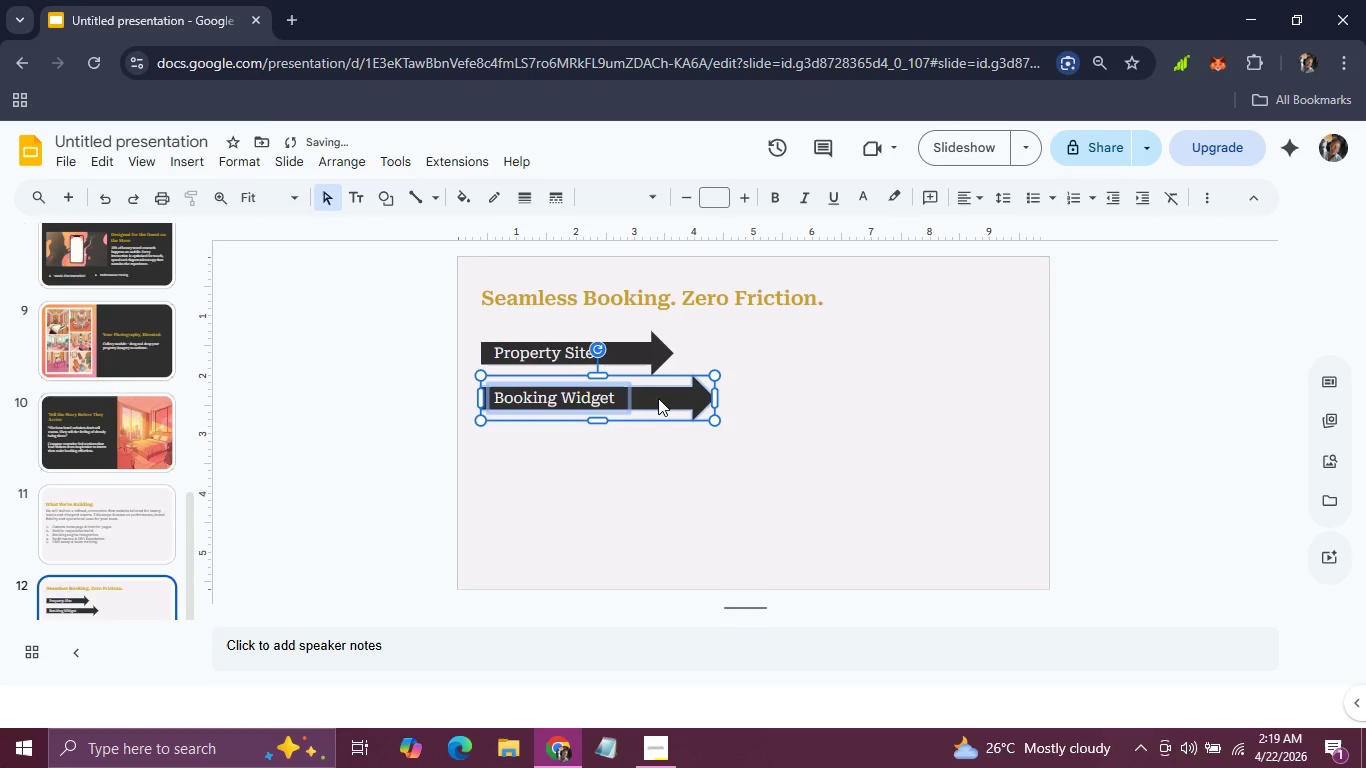 
key(Control+D)
 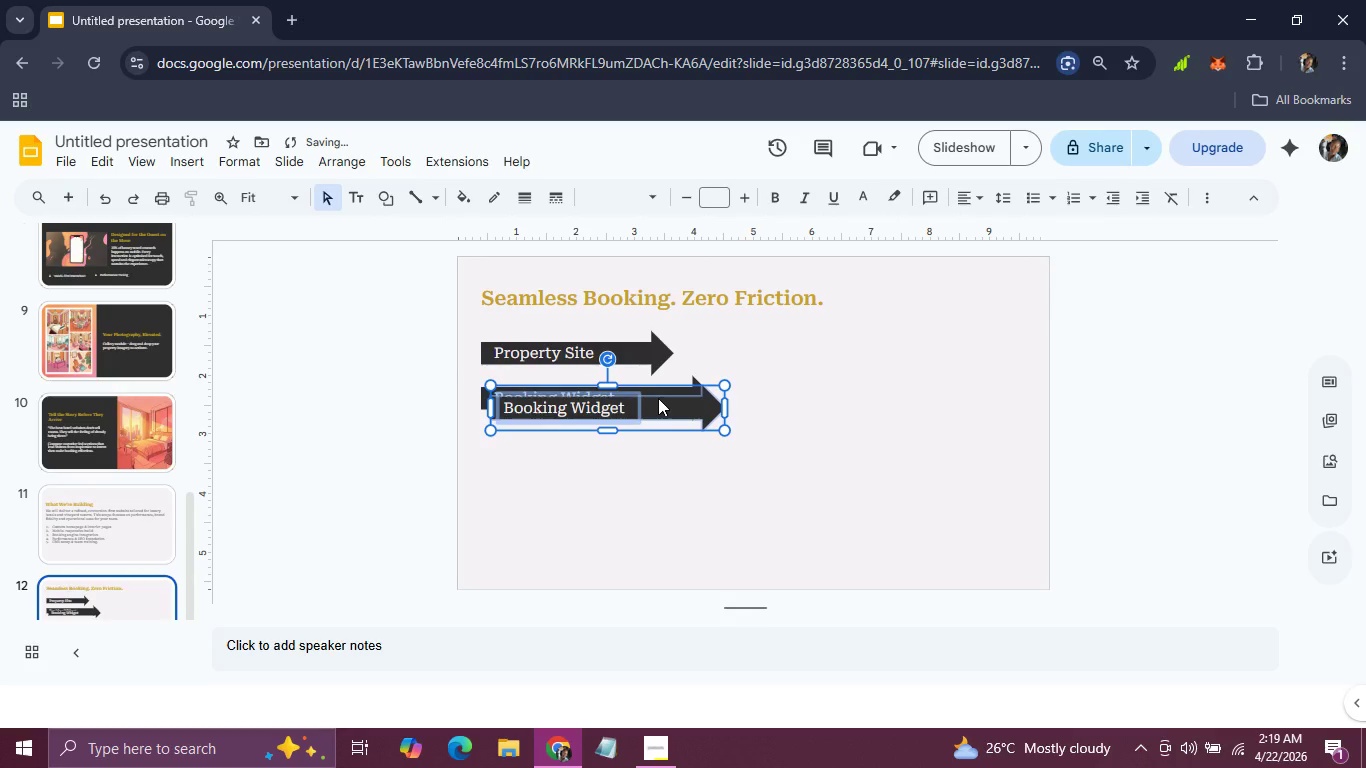 
left_click_drag(start_coordinate=[658, 398], to_coordinate=[651, 434])
 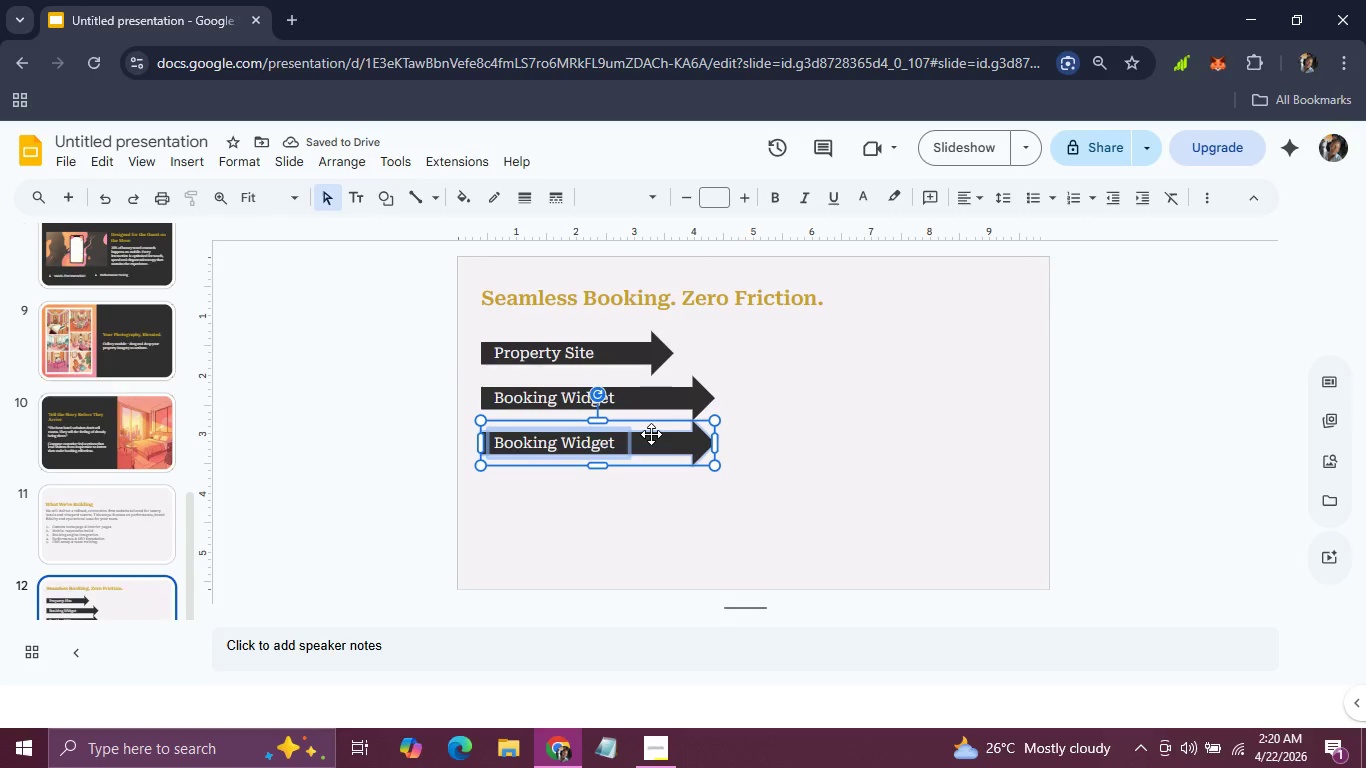 
left_click([663, 494])
 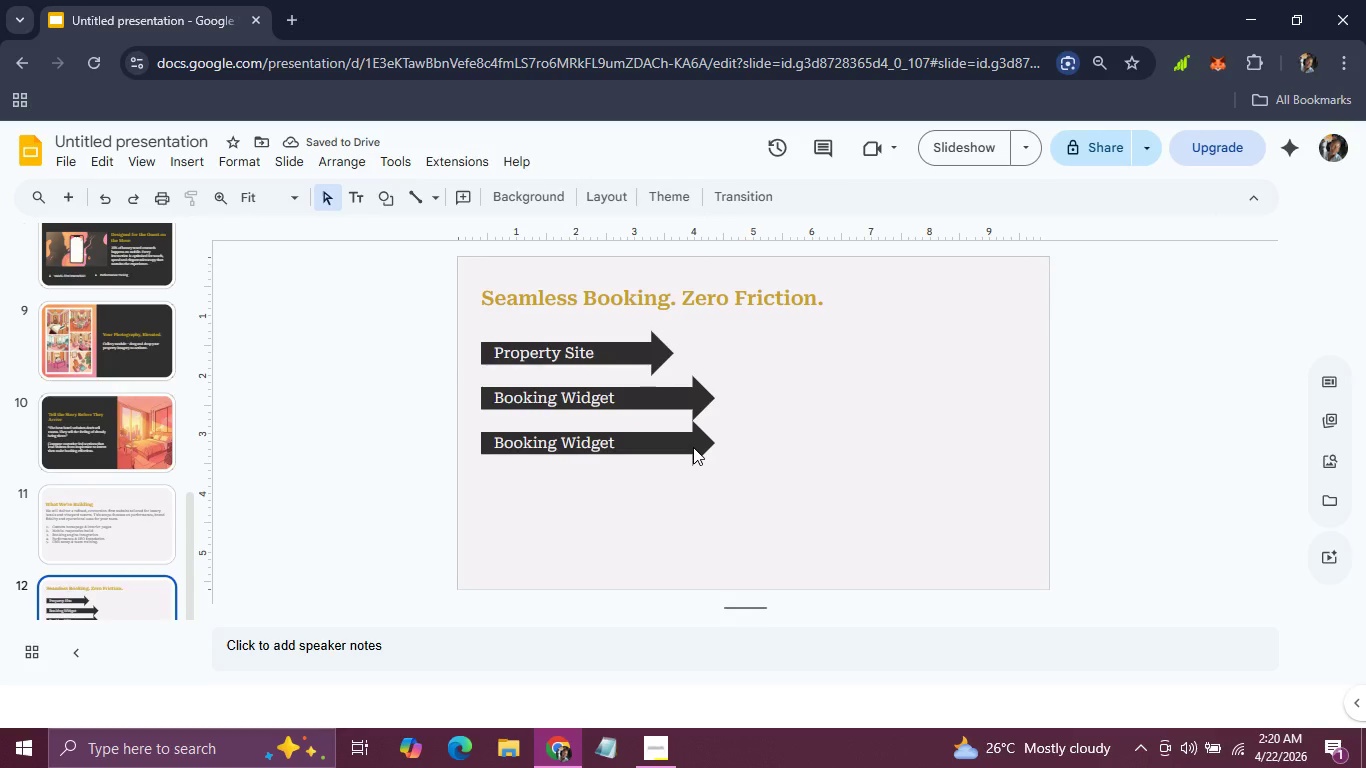 
left_click([693, 447])
 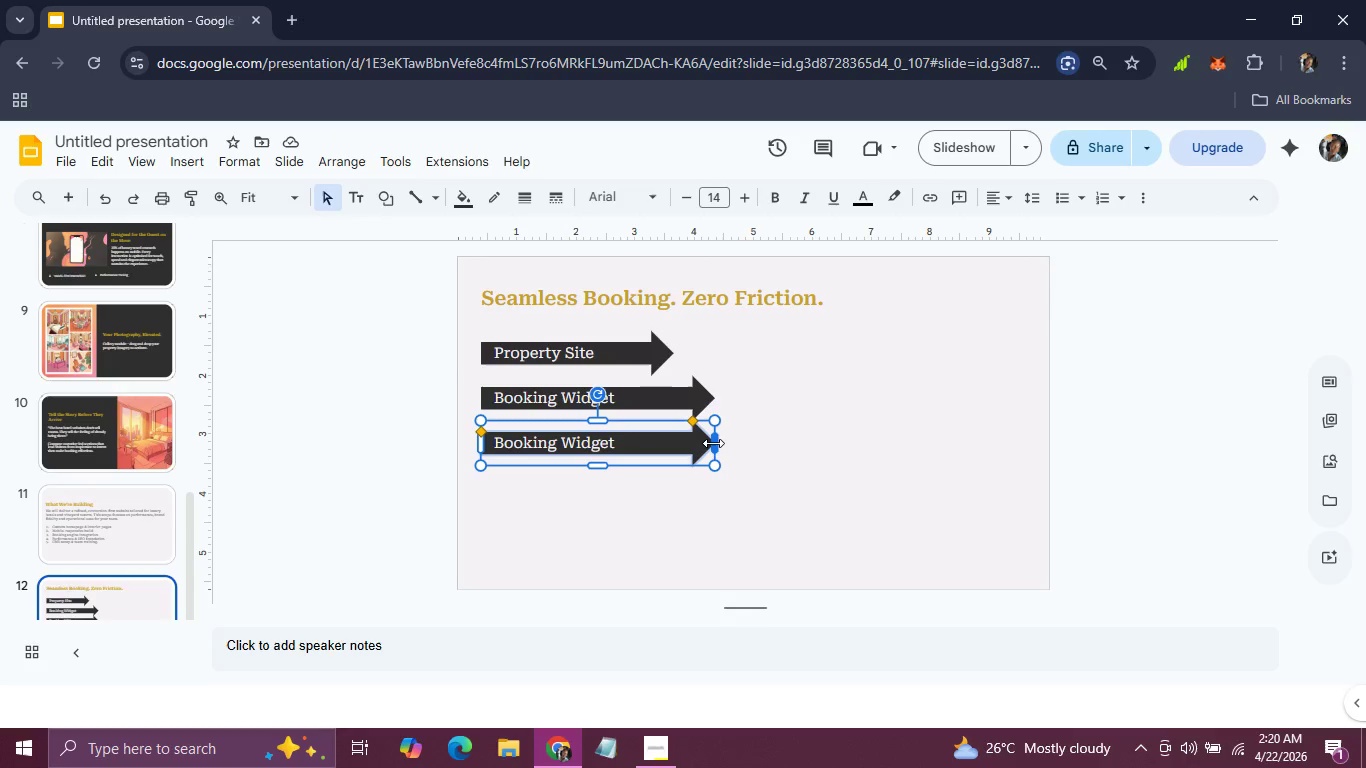 
left_click_drag(start_coordinate=[713, 443], to_coordinate=[760, 439])
 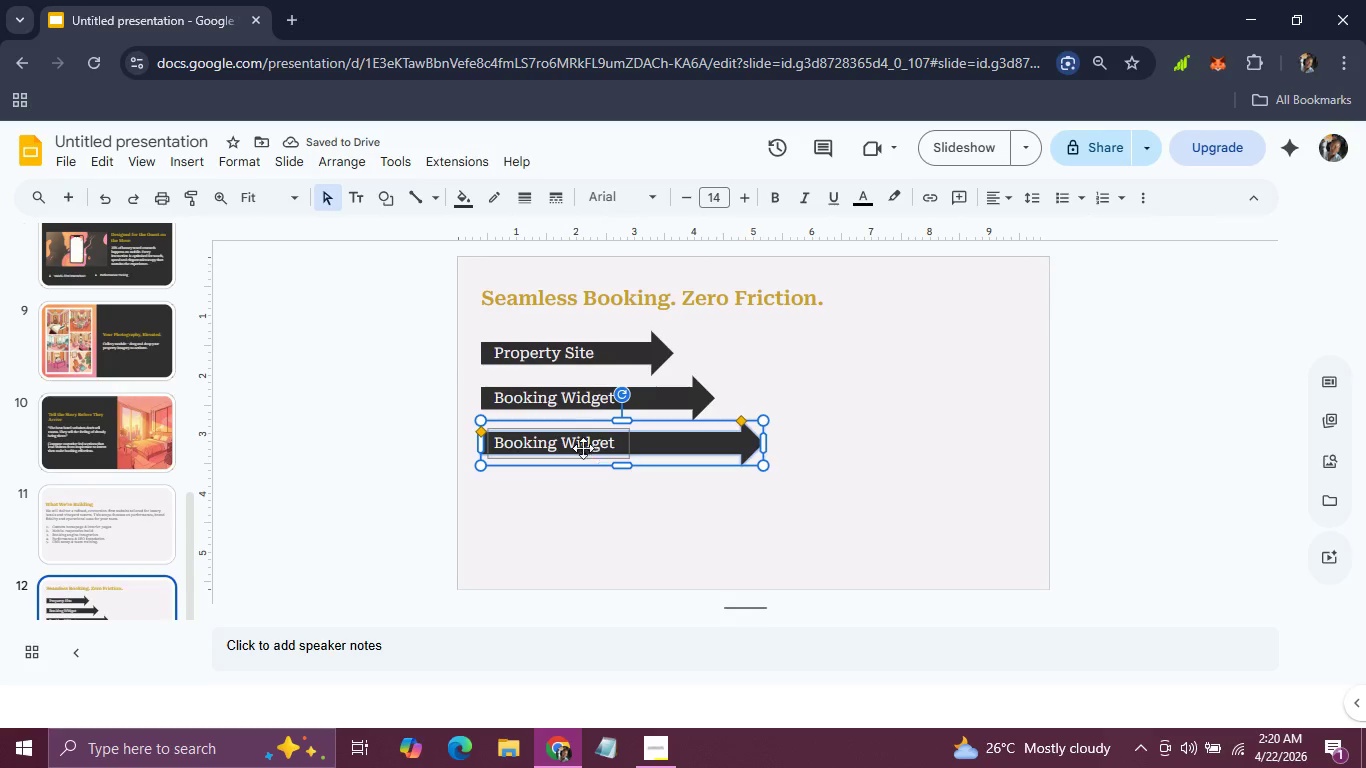 
double_click([600, 442])
 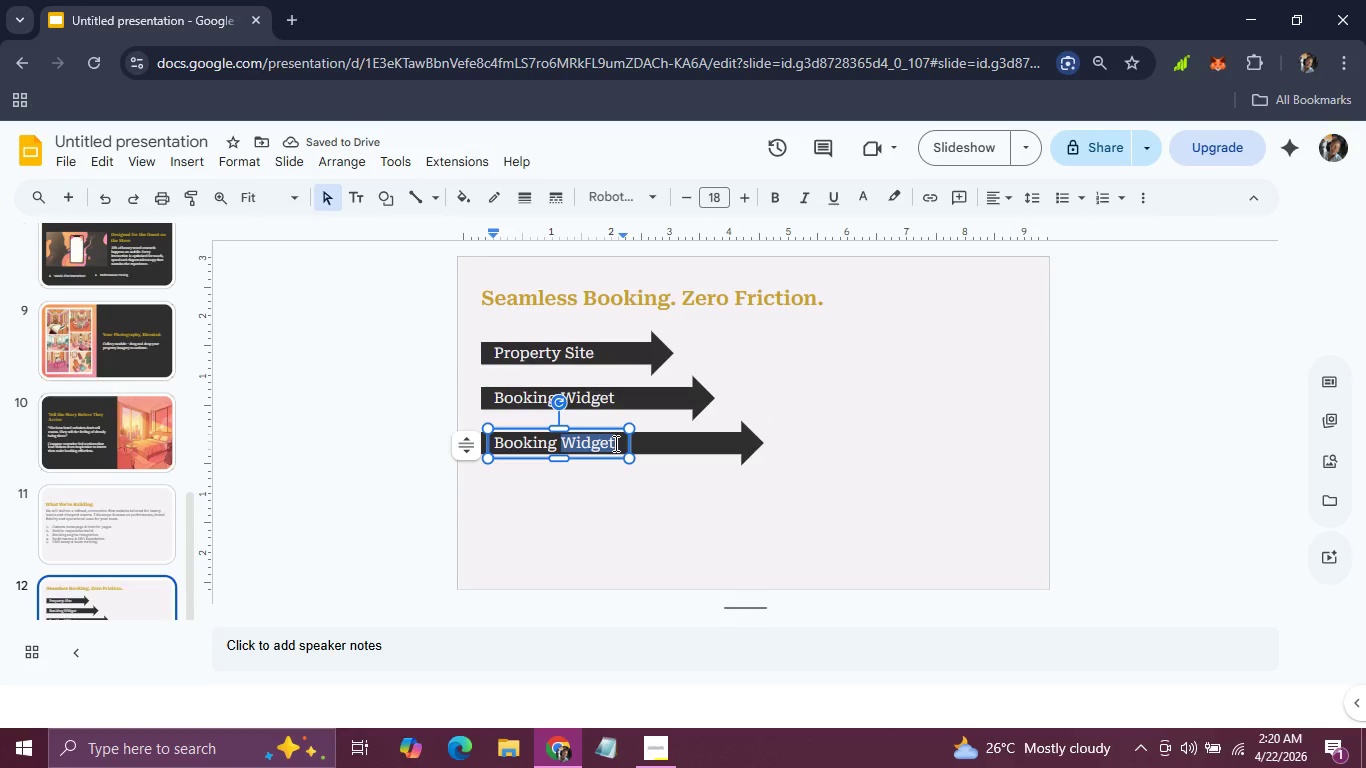 
left_click([614, 443])
 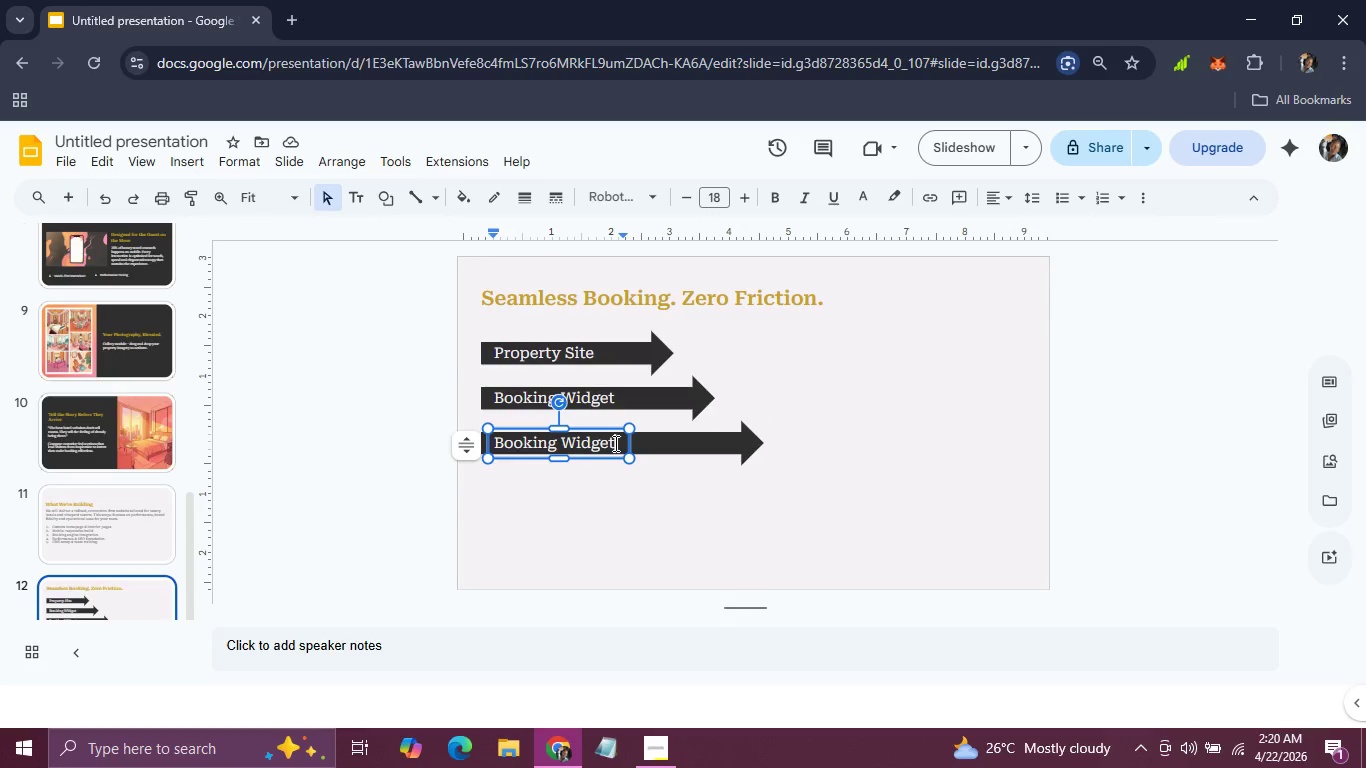 
left_click_drag(start_coordinate=[614, 443], to_coordinate=[506, 437])
 